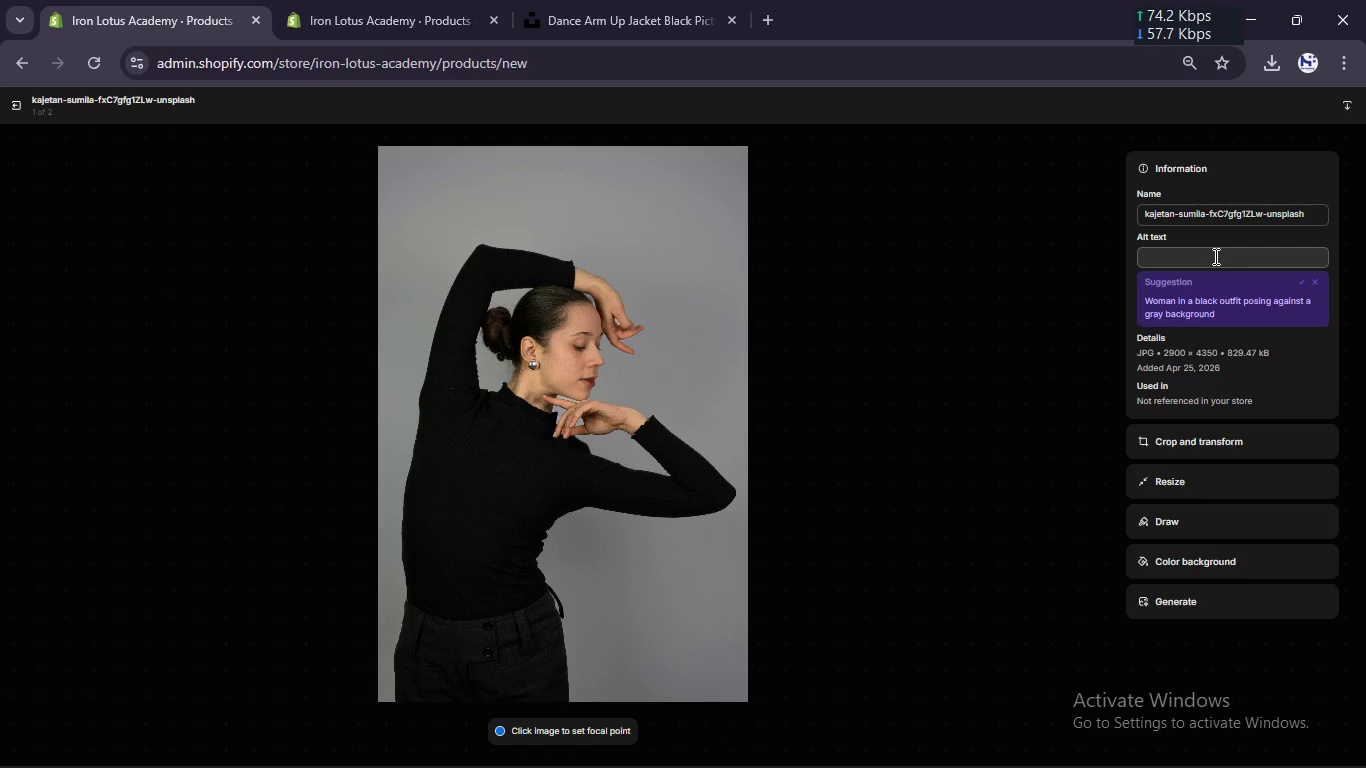 
left_click([1214, 256])
 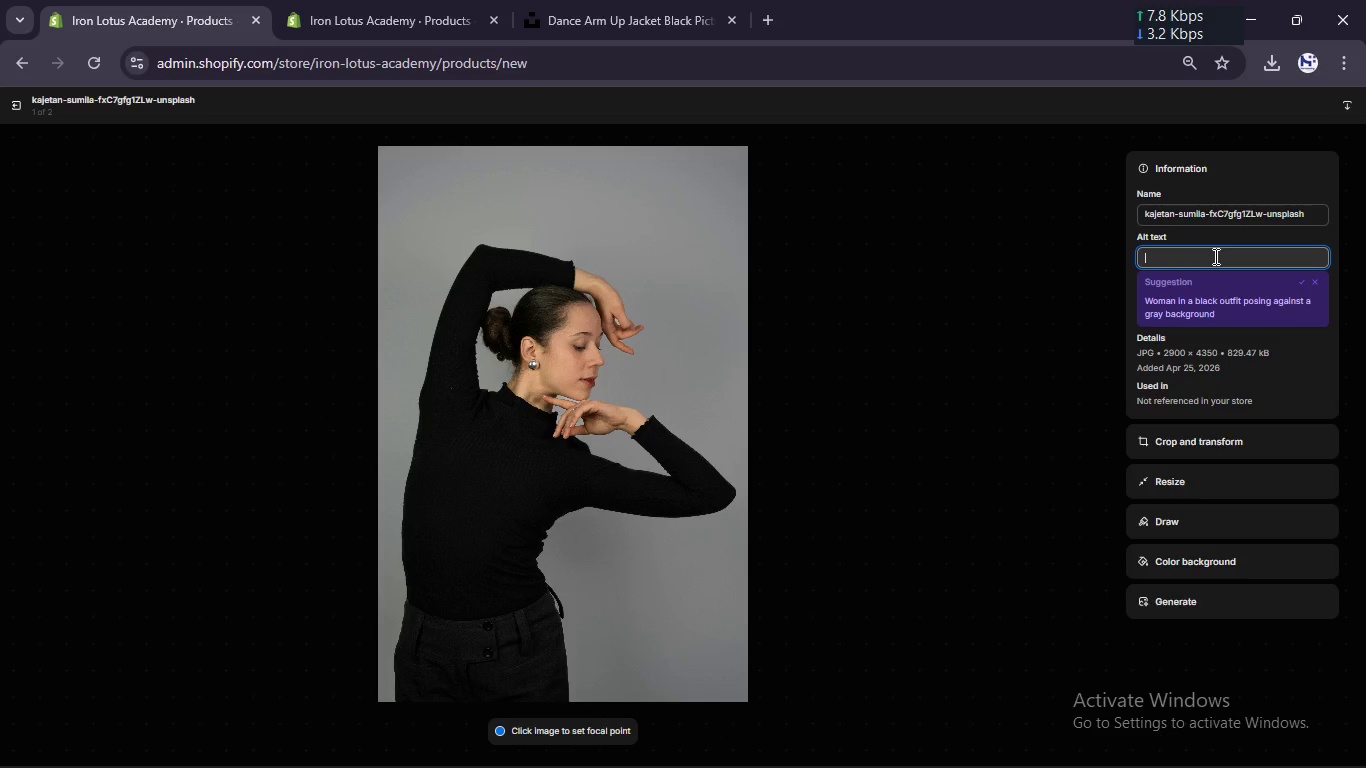 
type(performance warm-up ka)
key(Backspace)
key(Backspace)
type(jak)
key(Backspace)
type(cket for dance and athletic training)
 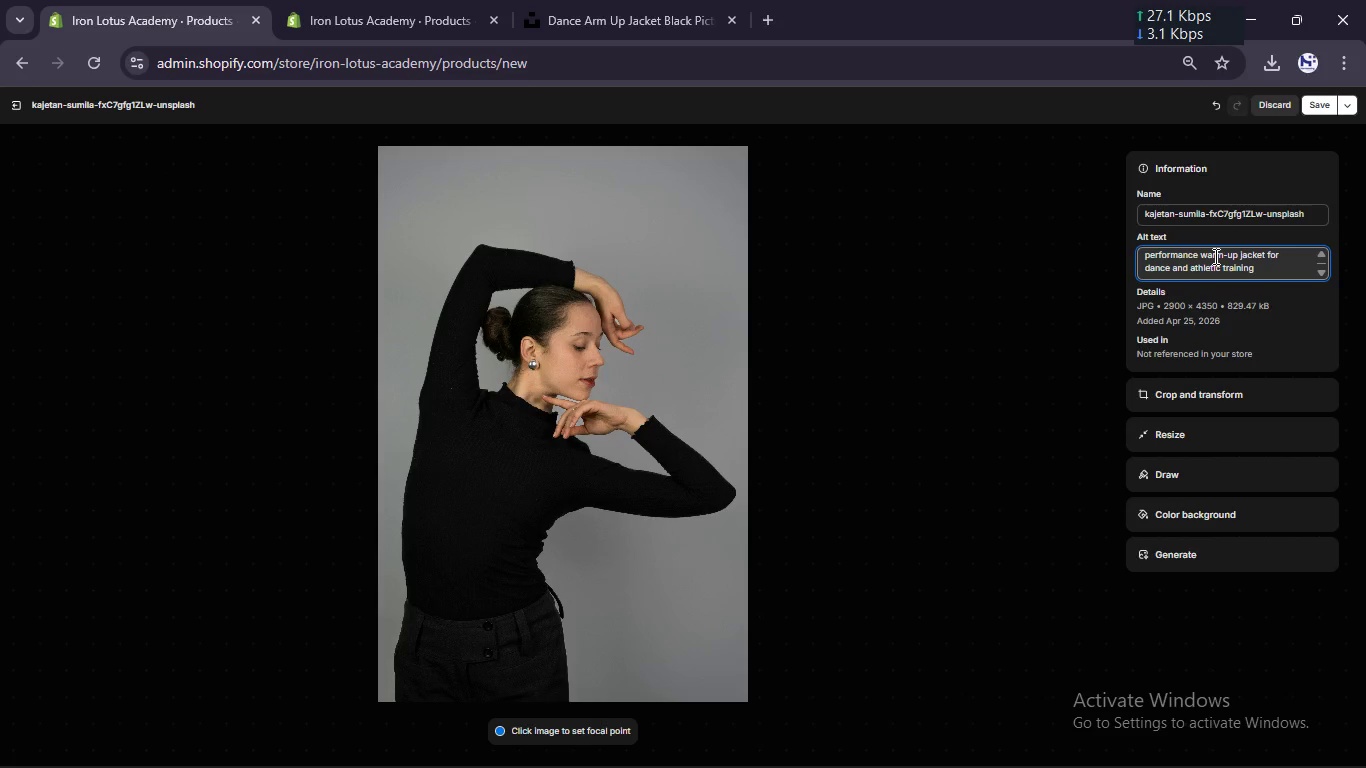 
key(Control+A)
 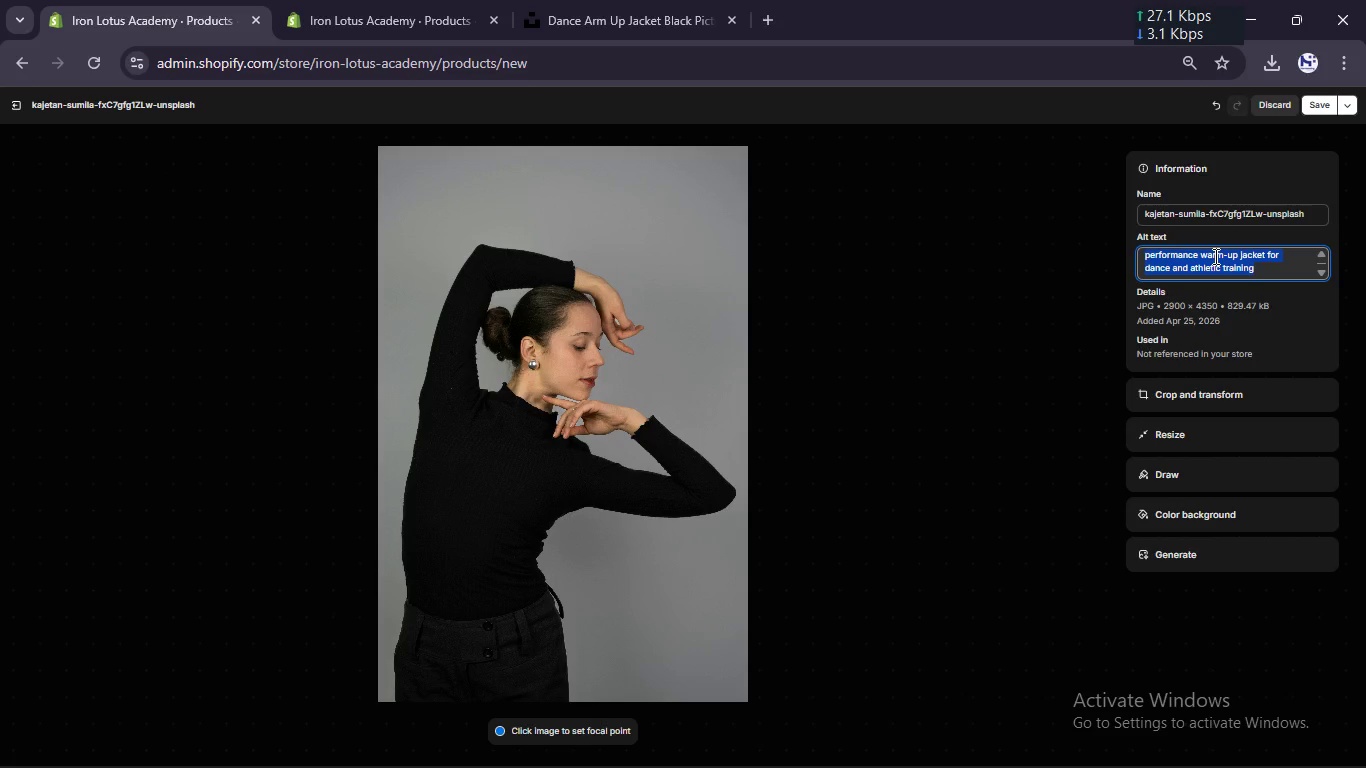 
key(Control+C)
 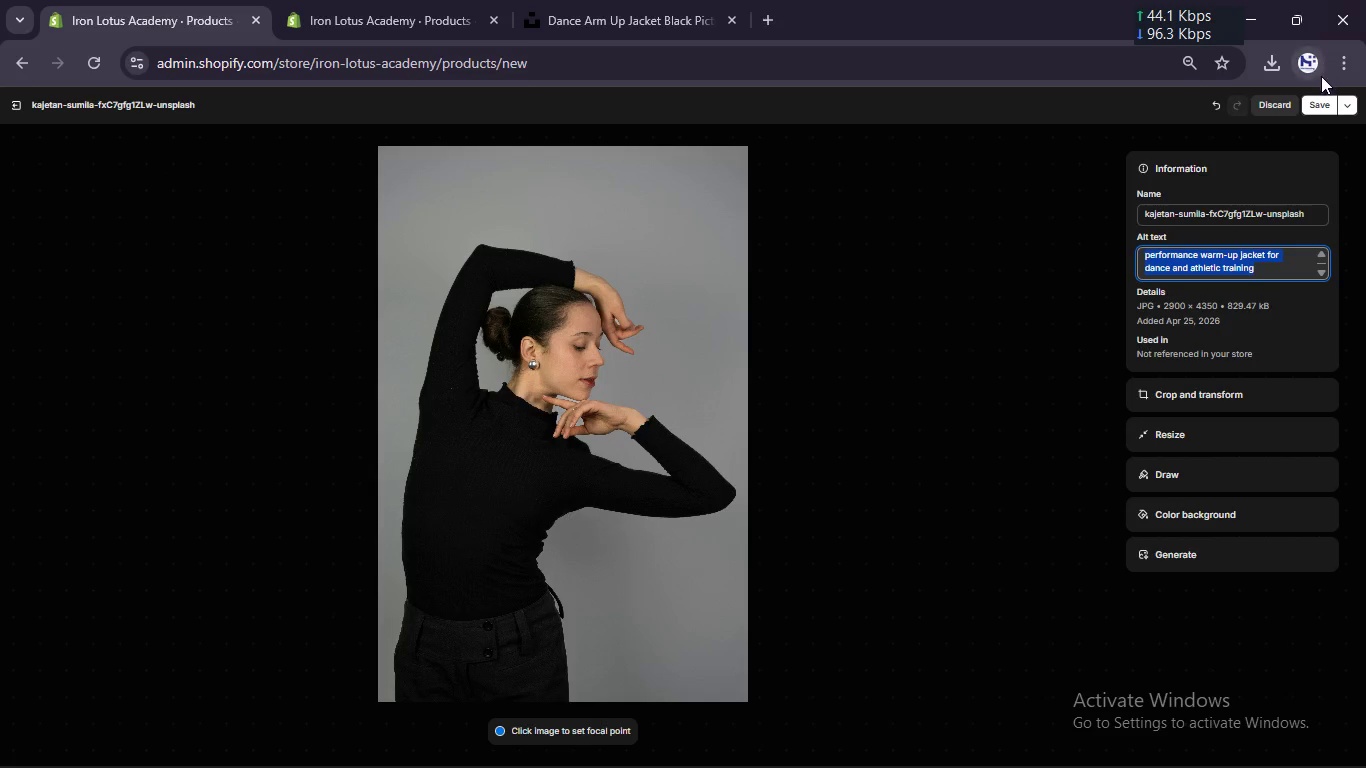 
left_click([1325, 100])
 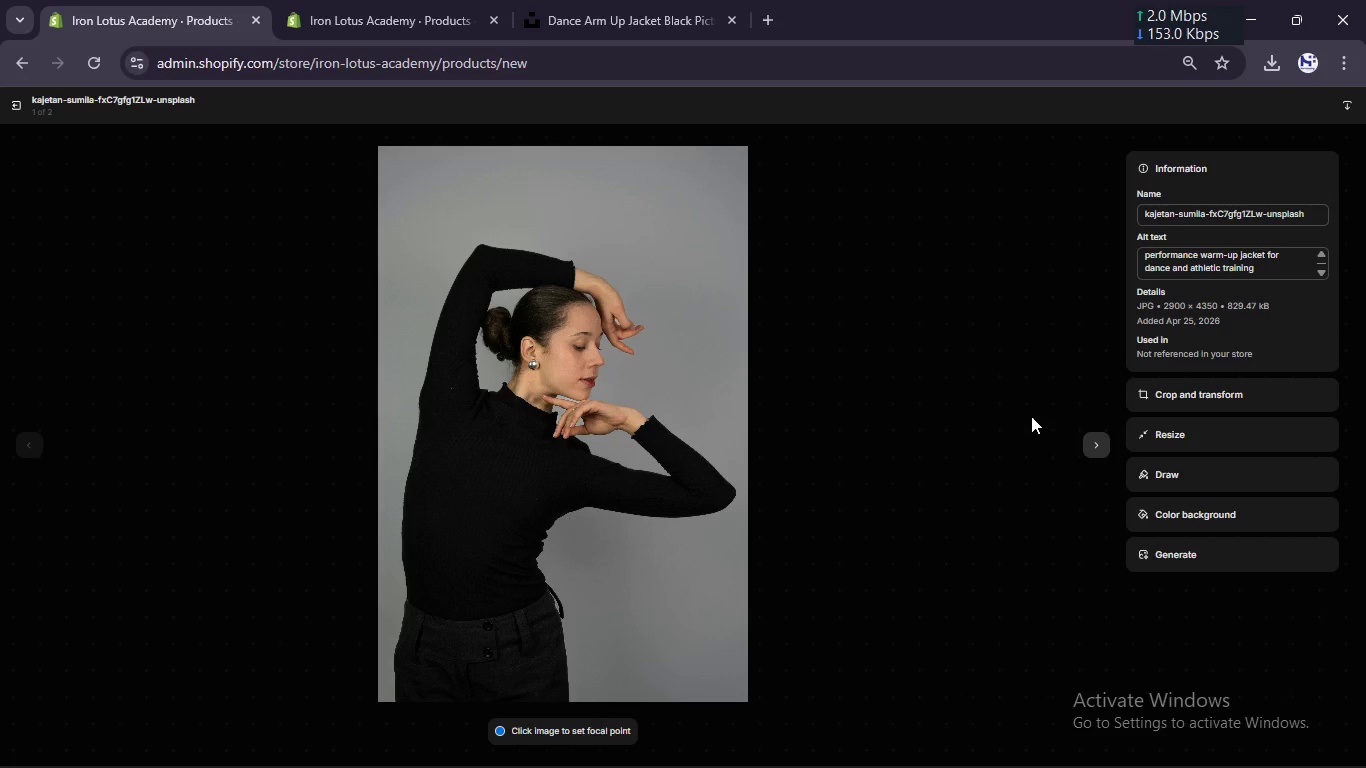 
left_click([1102, 453])
 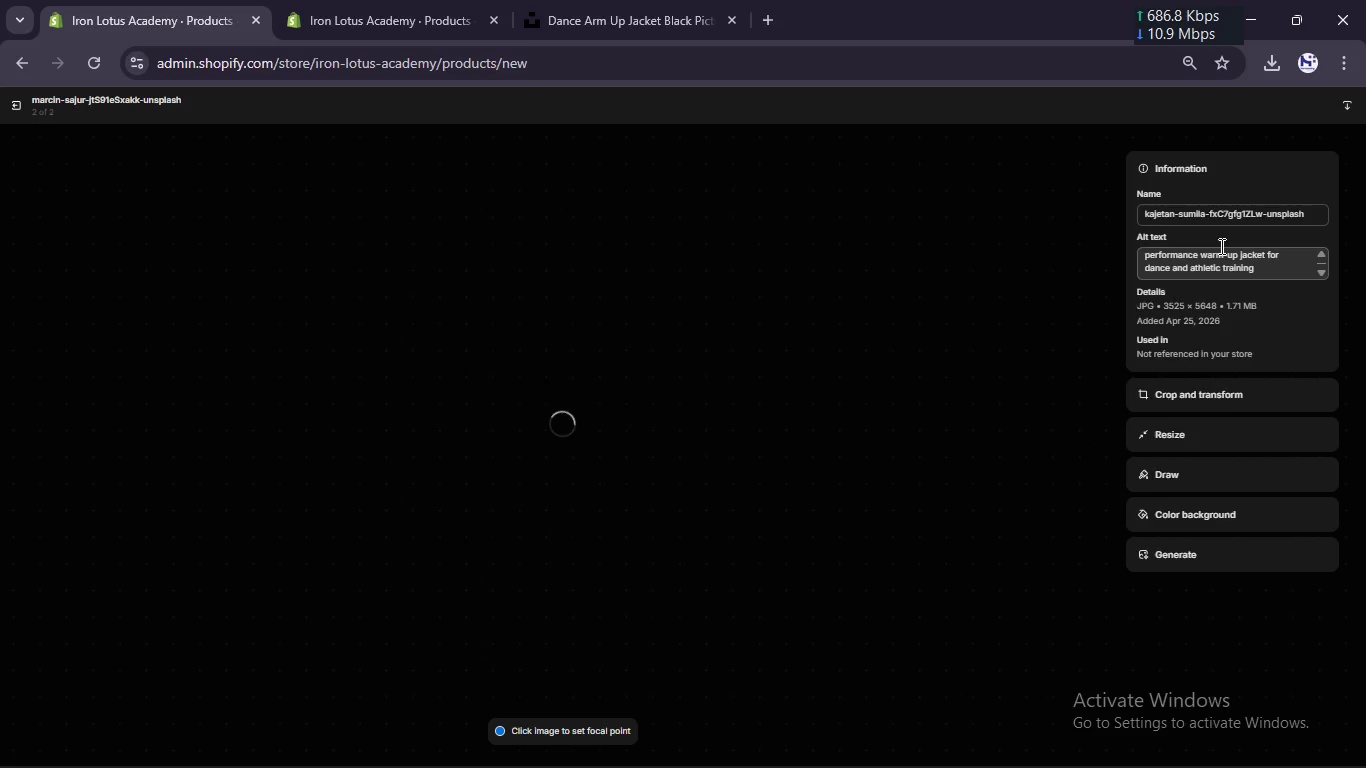 
wait(5.5)
 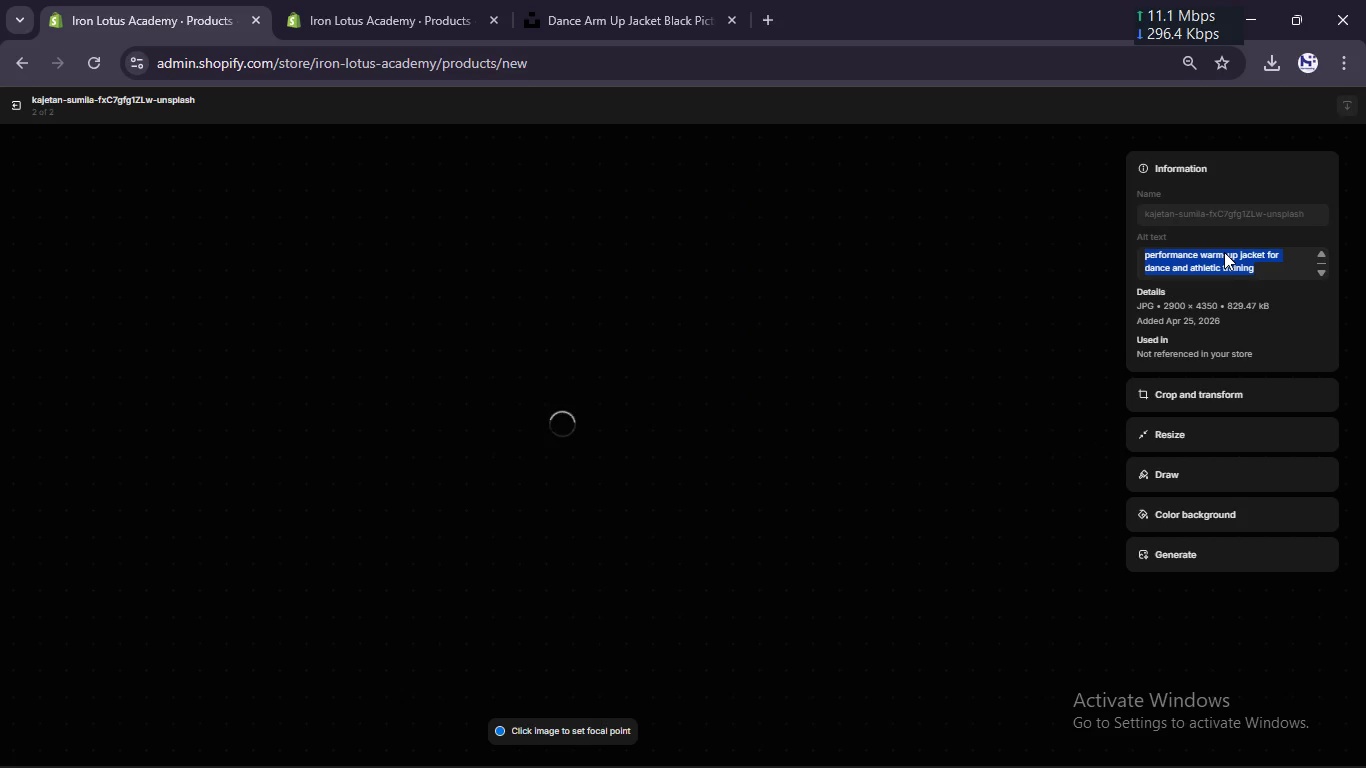 
left_click([1220, 250])
 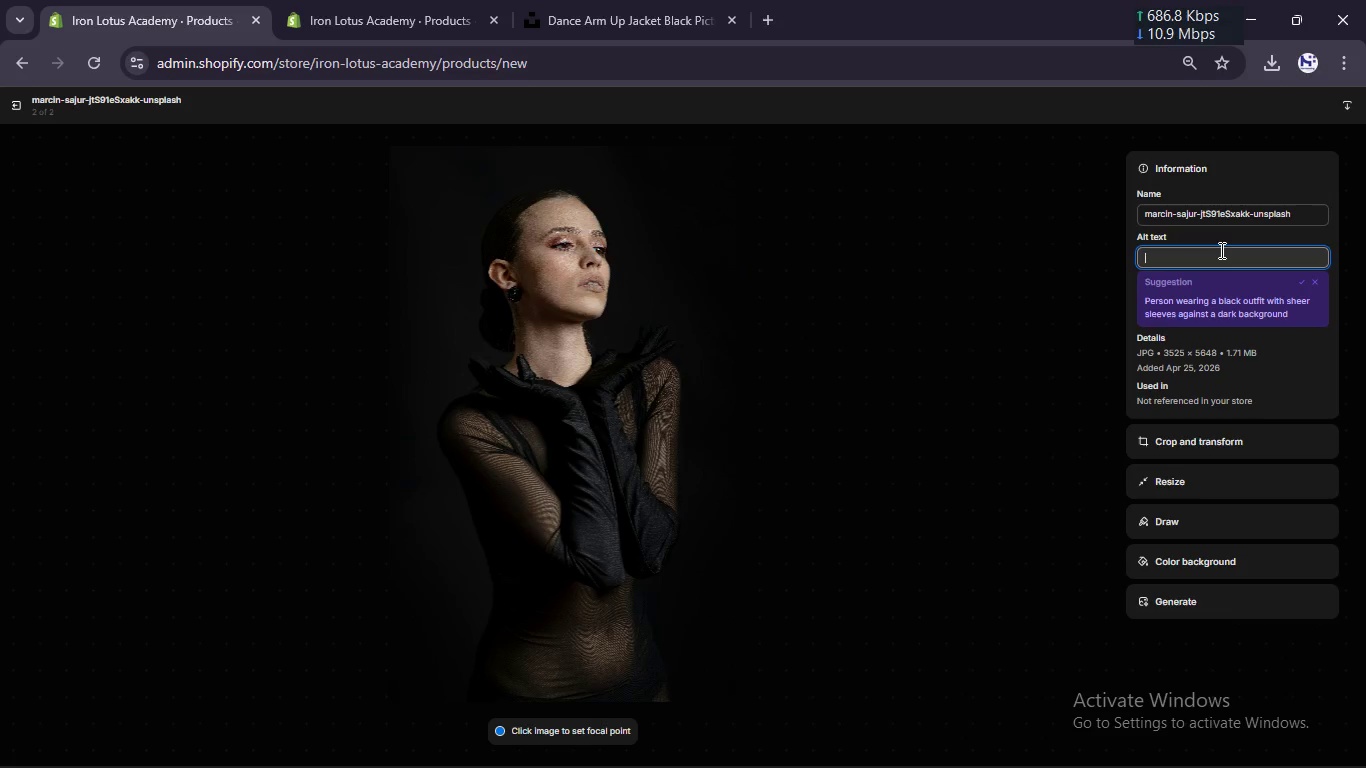 
key(Control+V)
 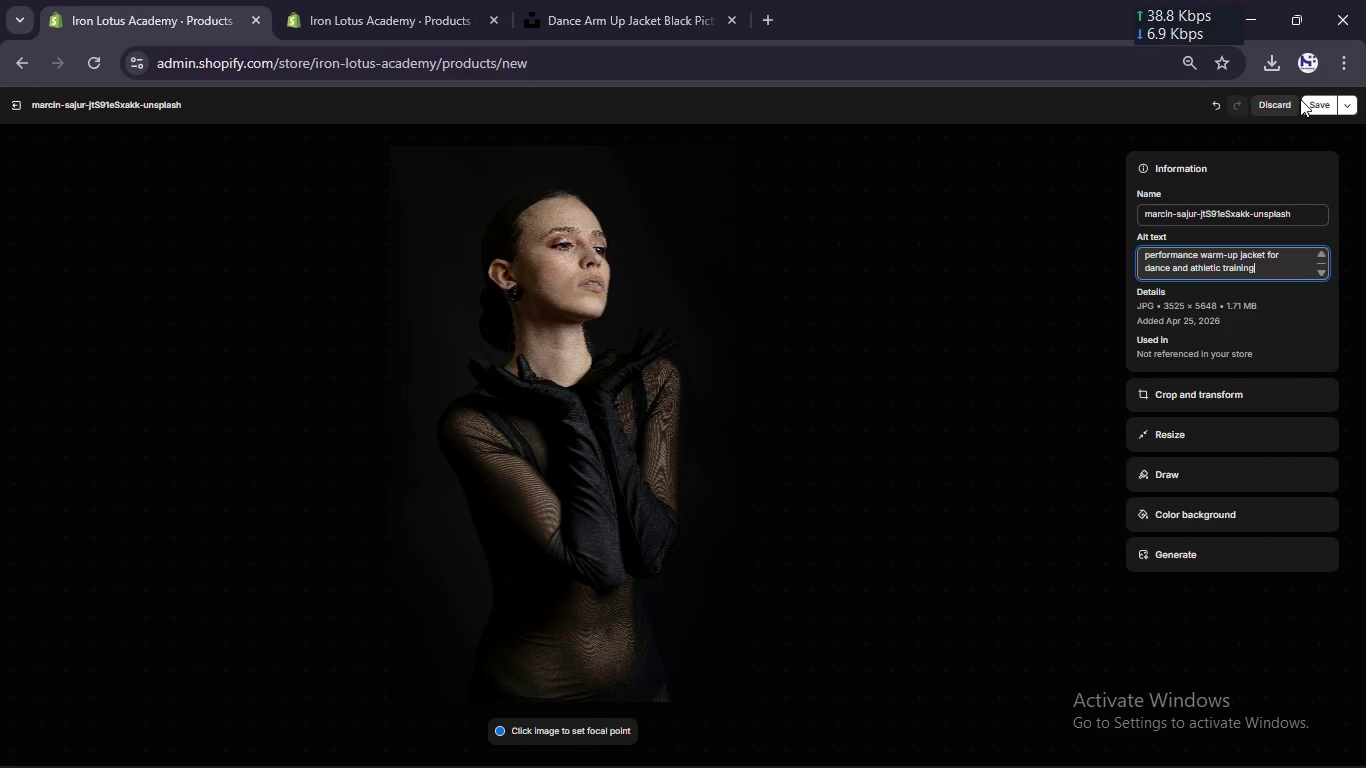 
left_click([1317, 109])
 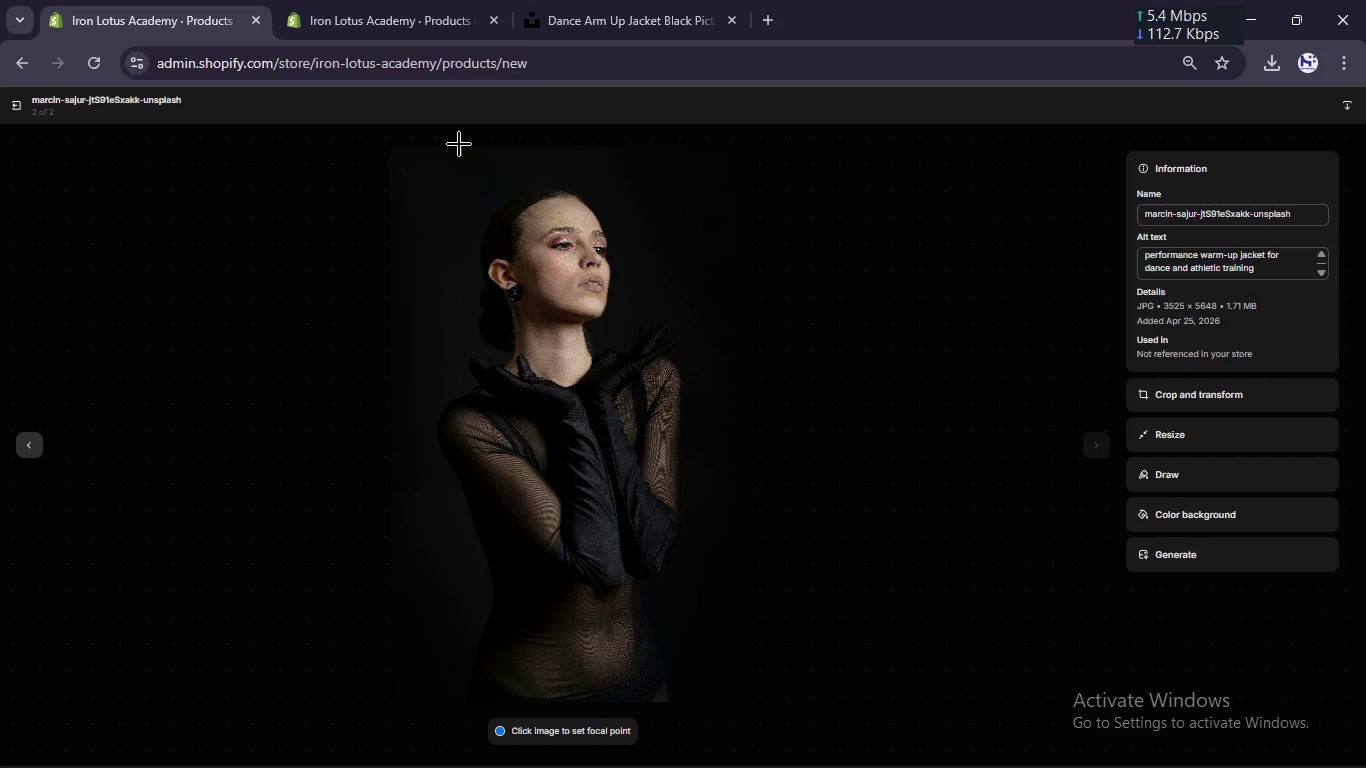 
wait(5.42)
 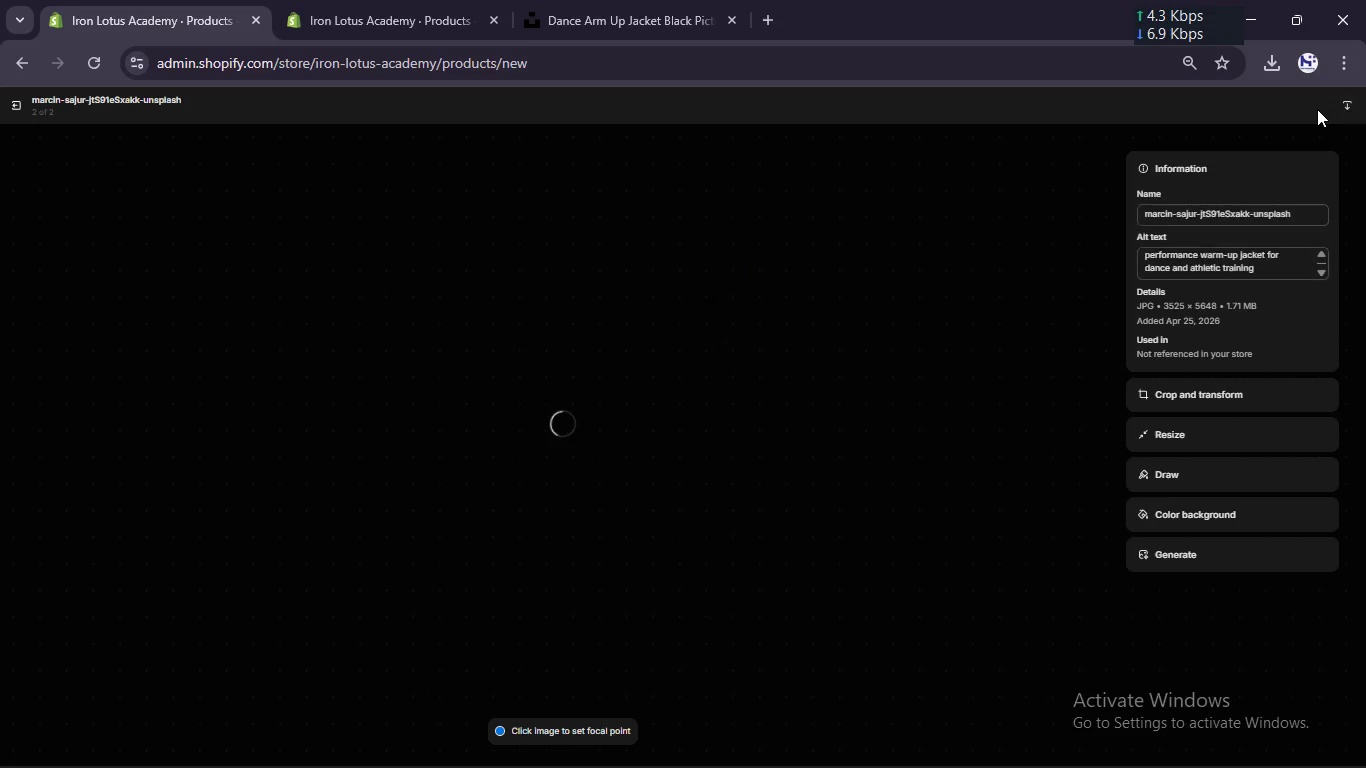 
left_click([23, 106])
 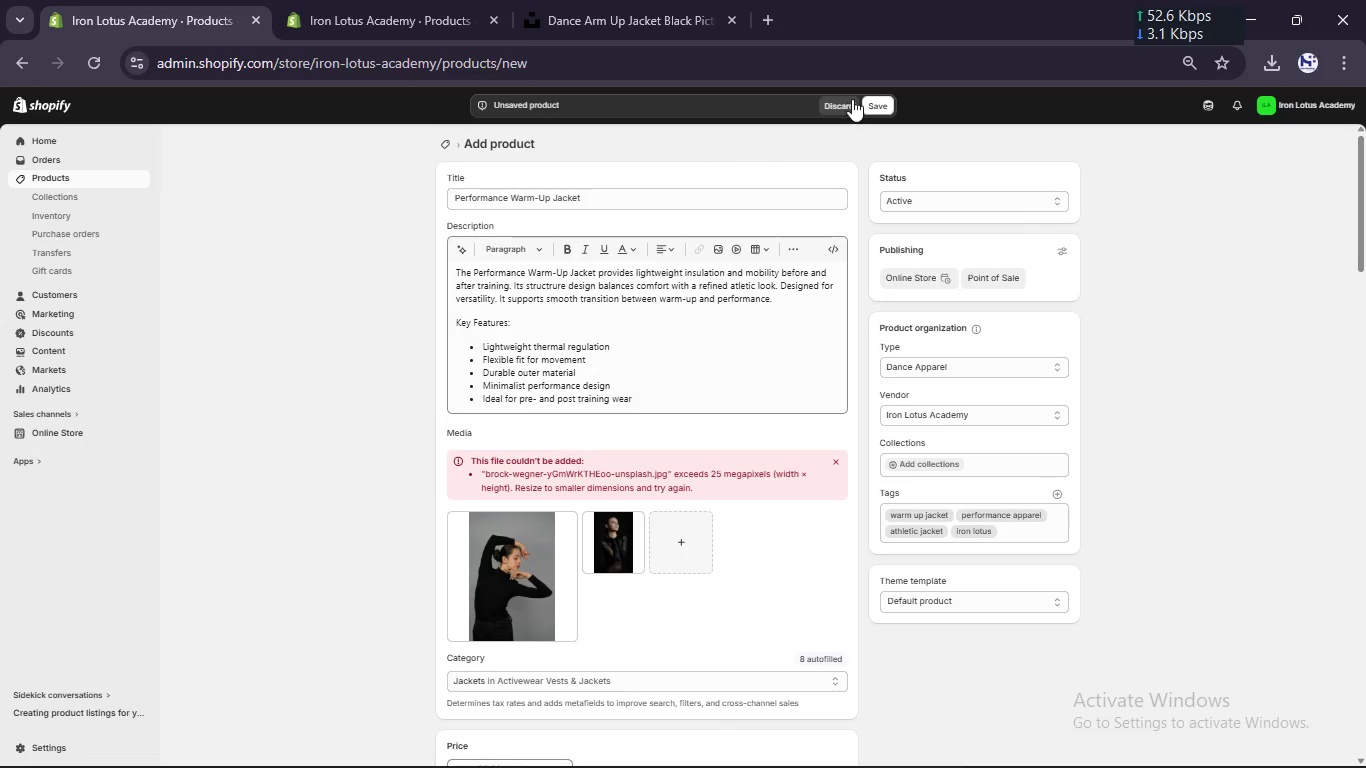 
left_click([878, 109])
 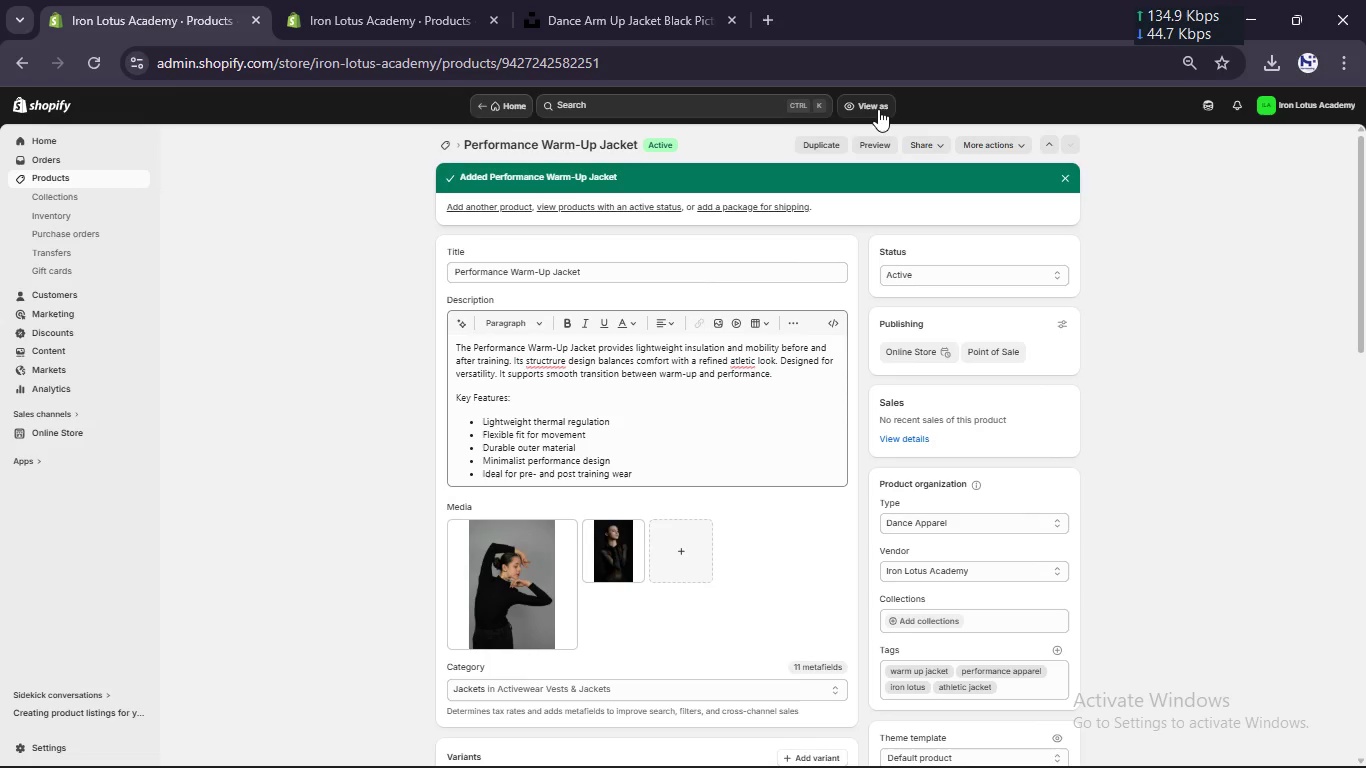 
wait(19.64)
 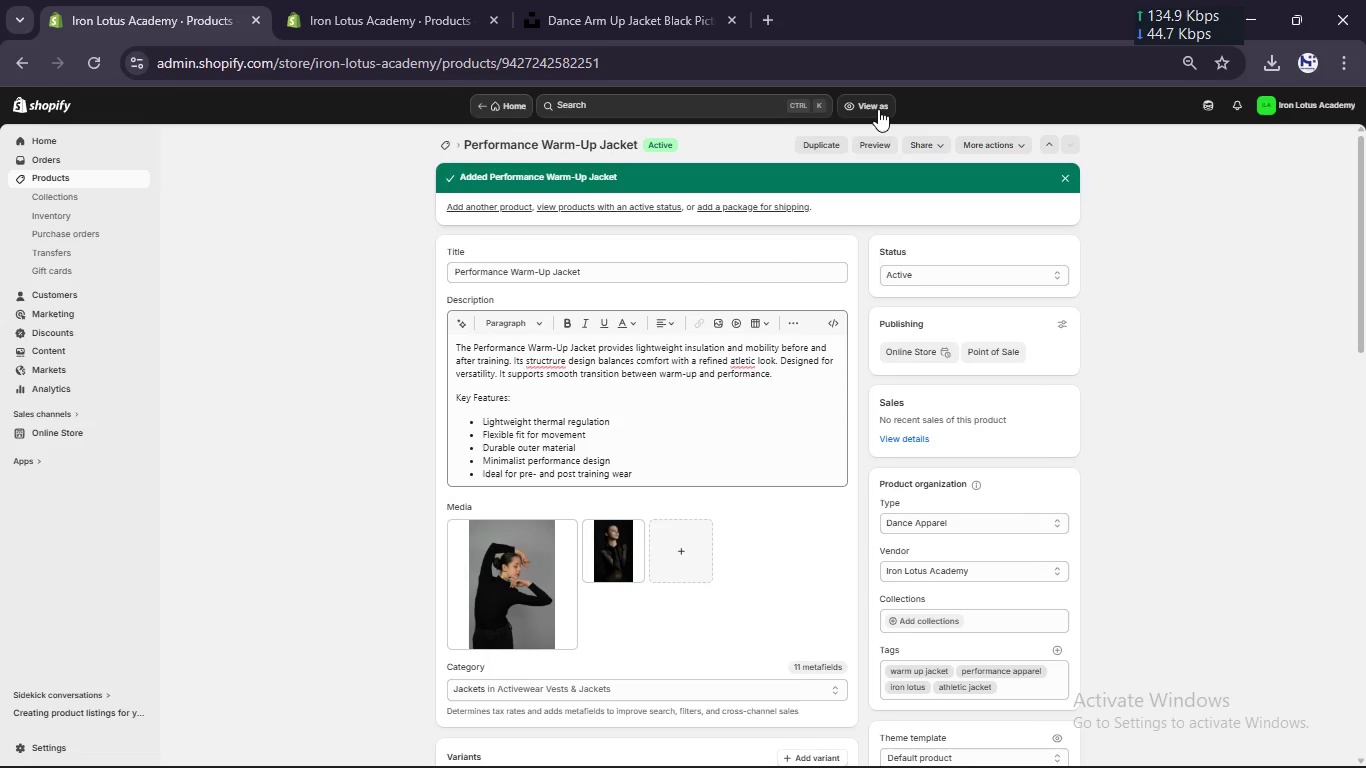 
left_click([553, 361])
 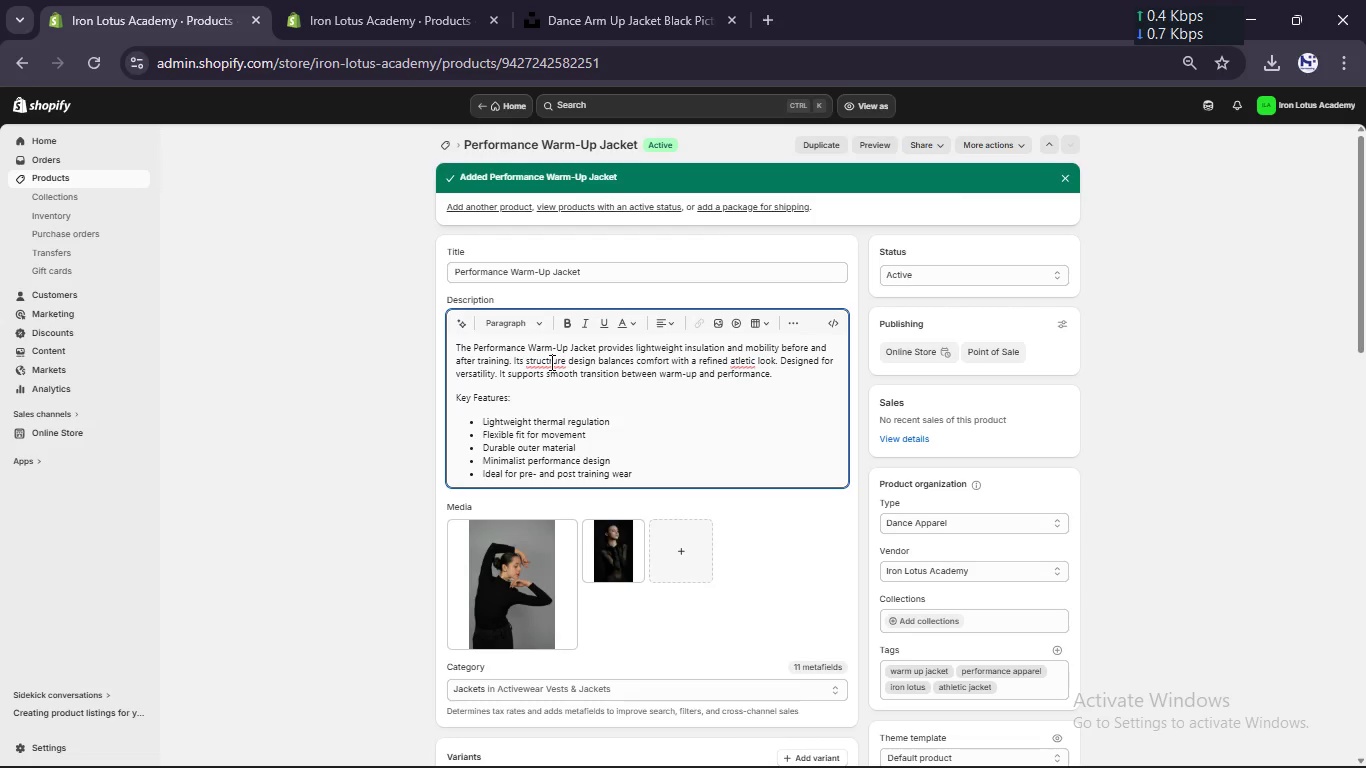 
key(Backspace)
 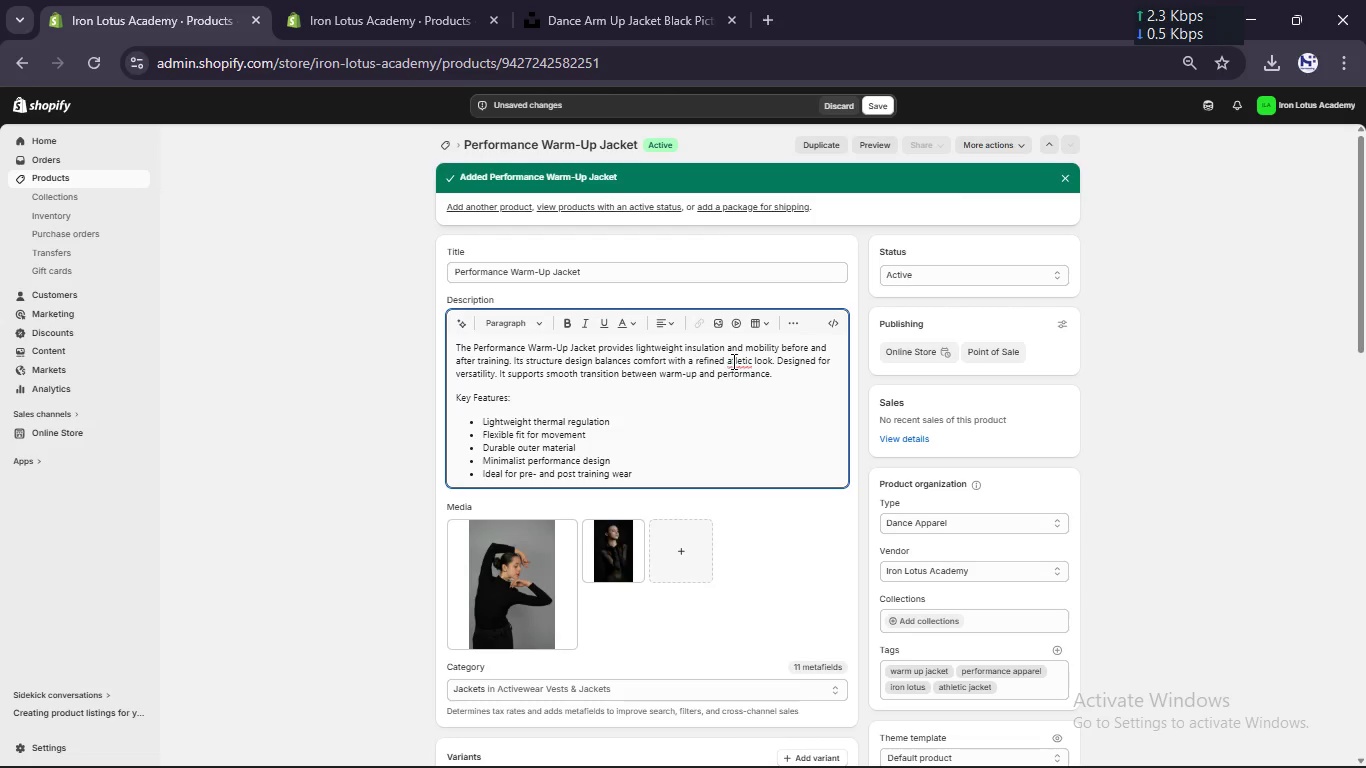 
left_click([733, 362])
 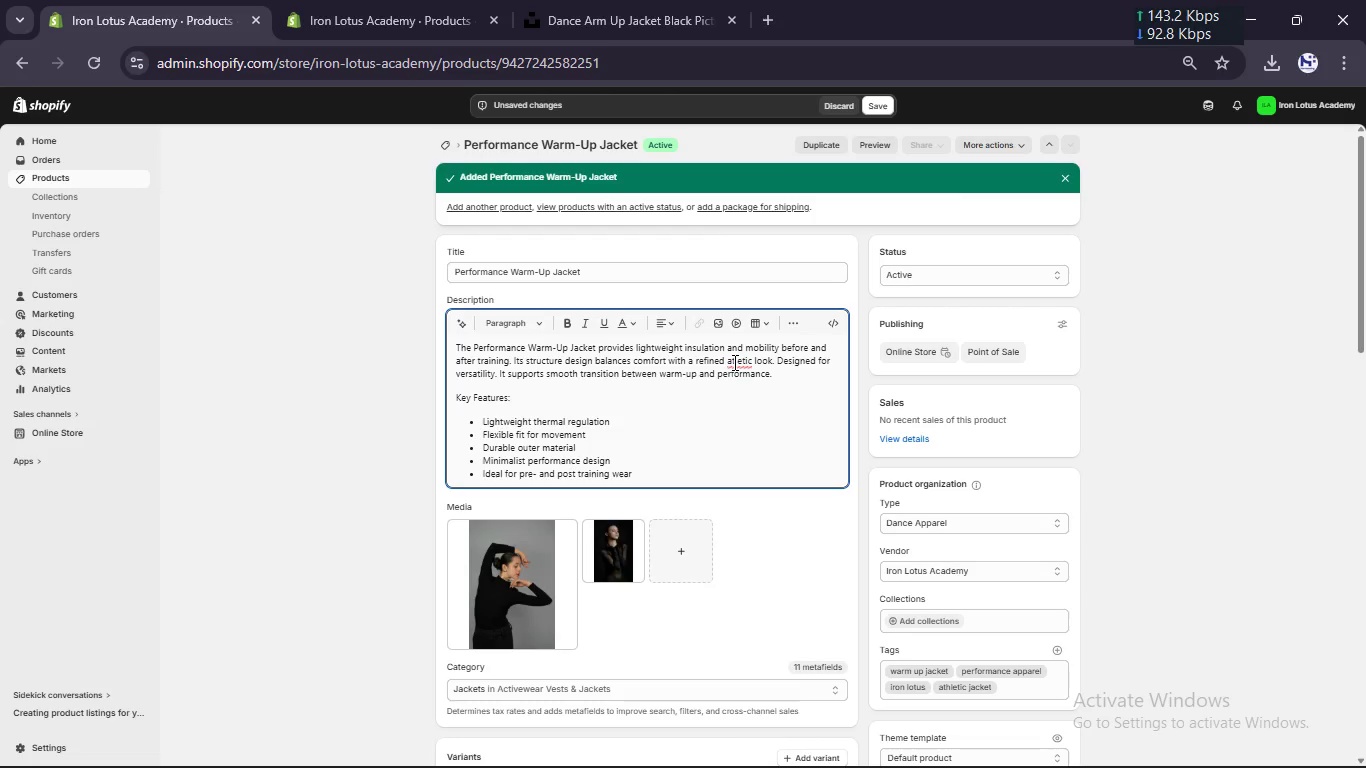 
key(ArrowRight)
 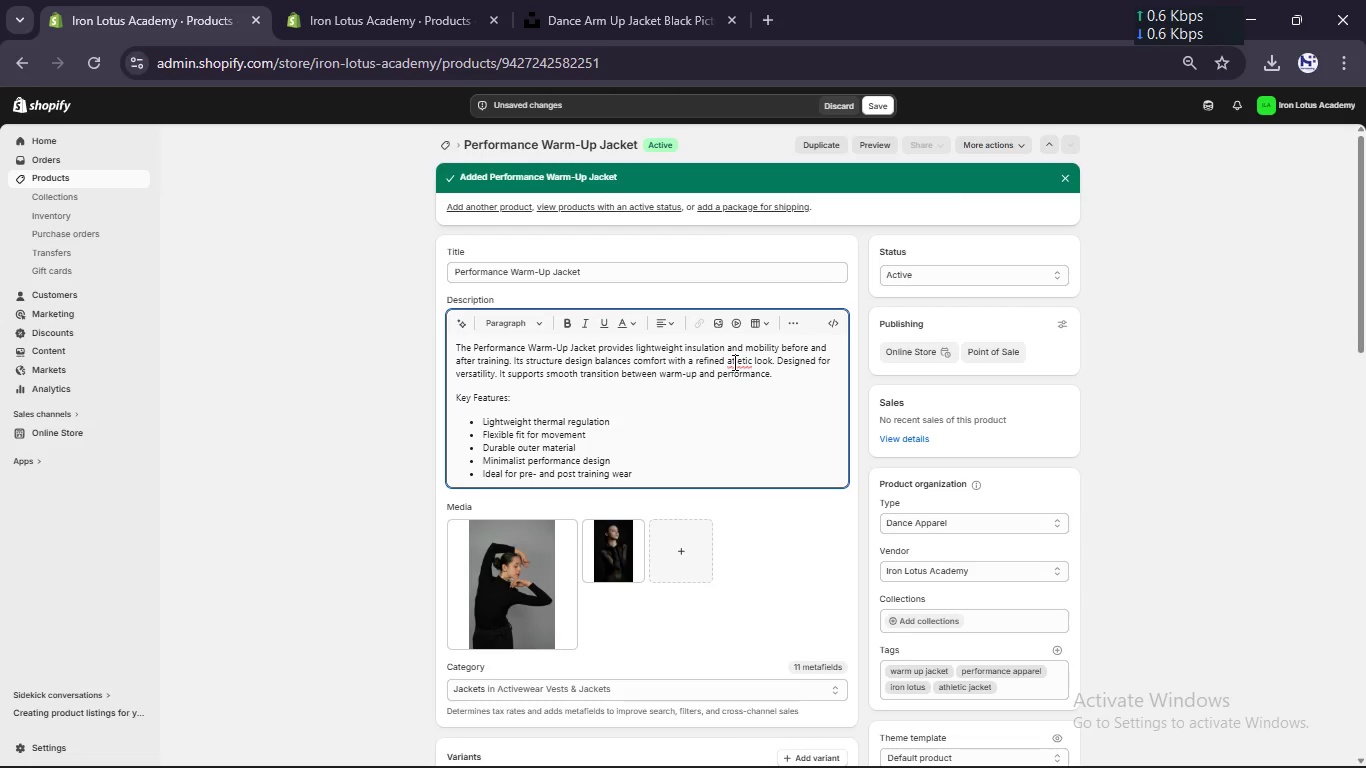 
key(H)
 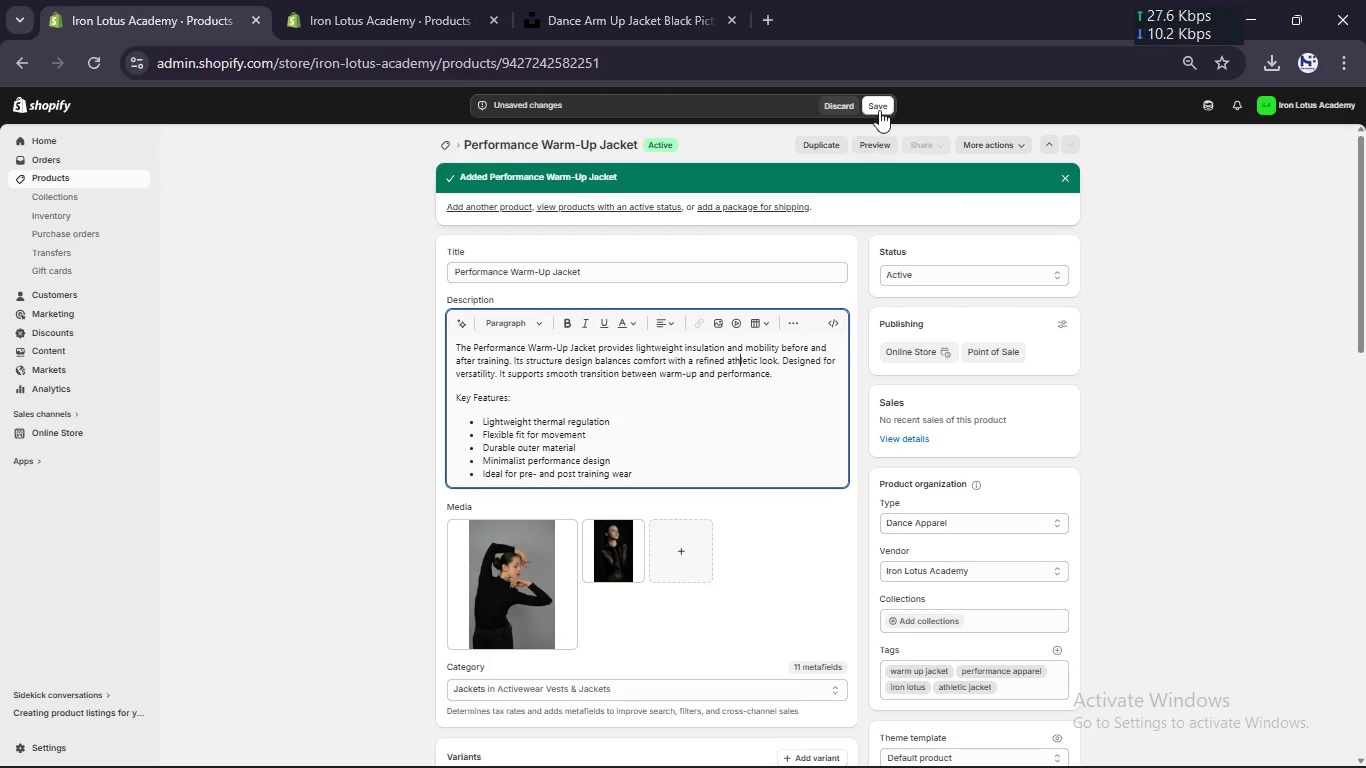 
left_click([880, 95])
 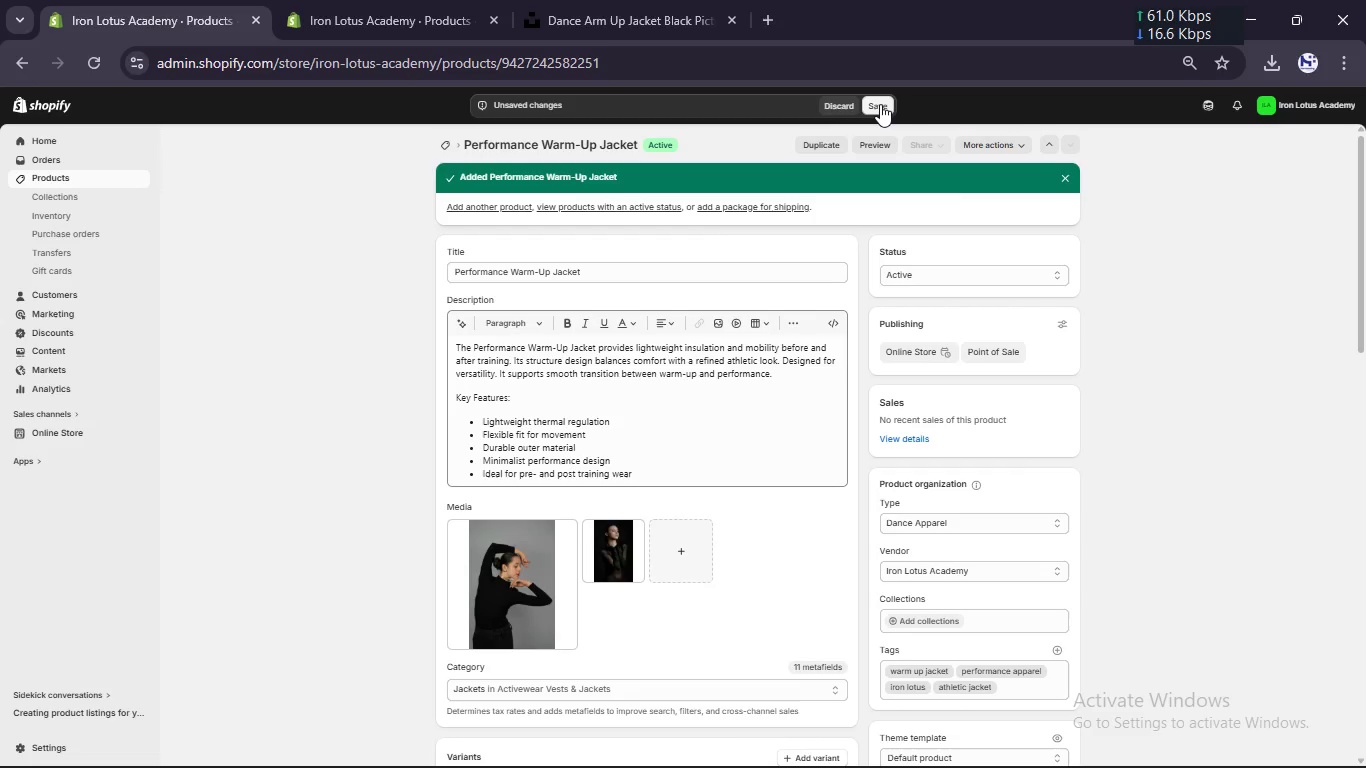 
left_click([880, 104])
 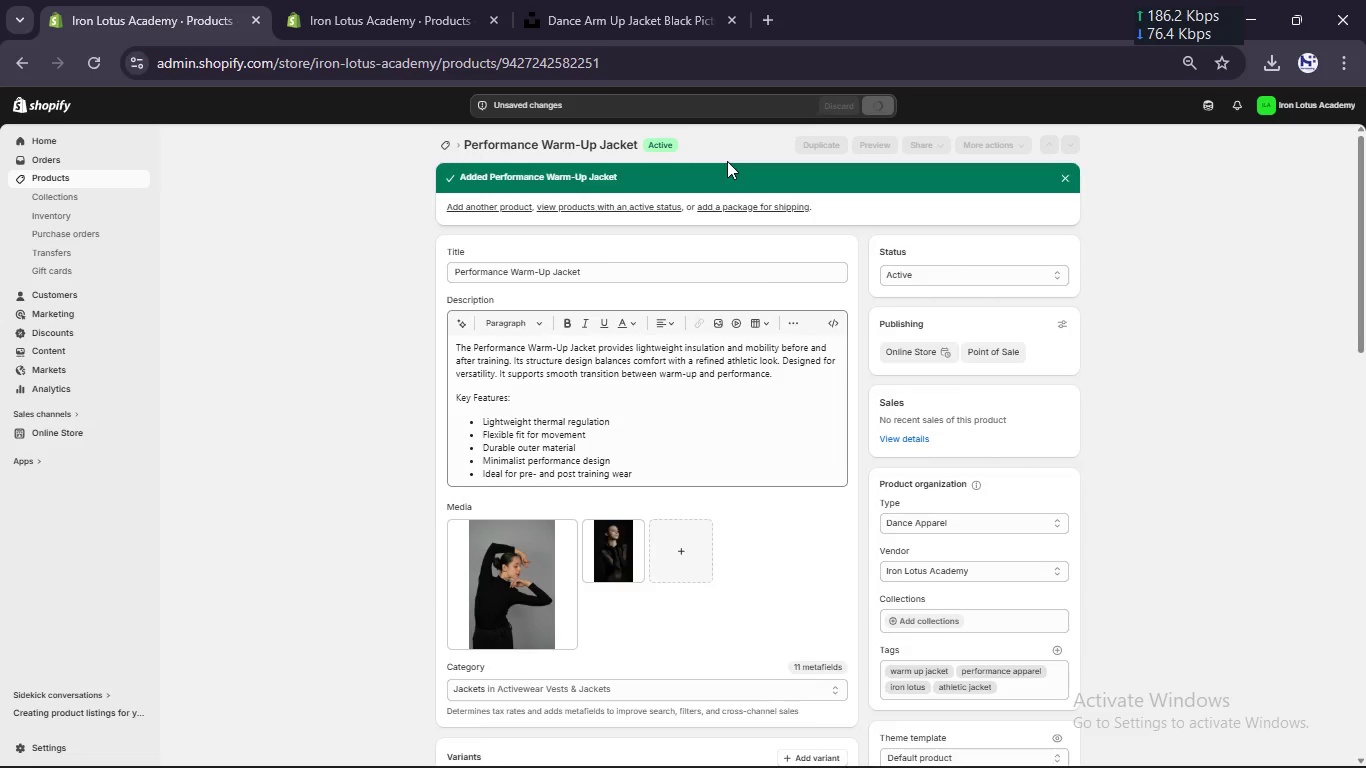 
wait(8.01)
 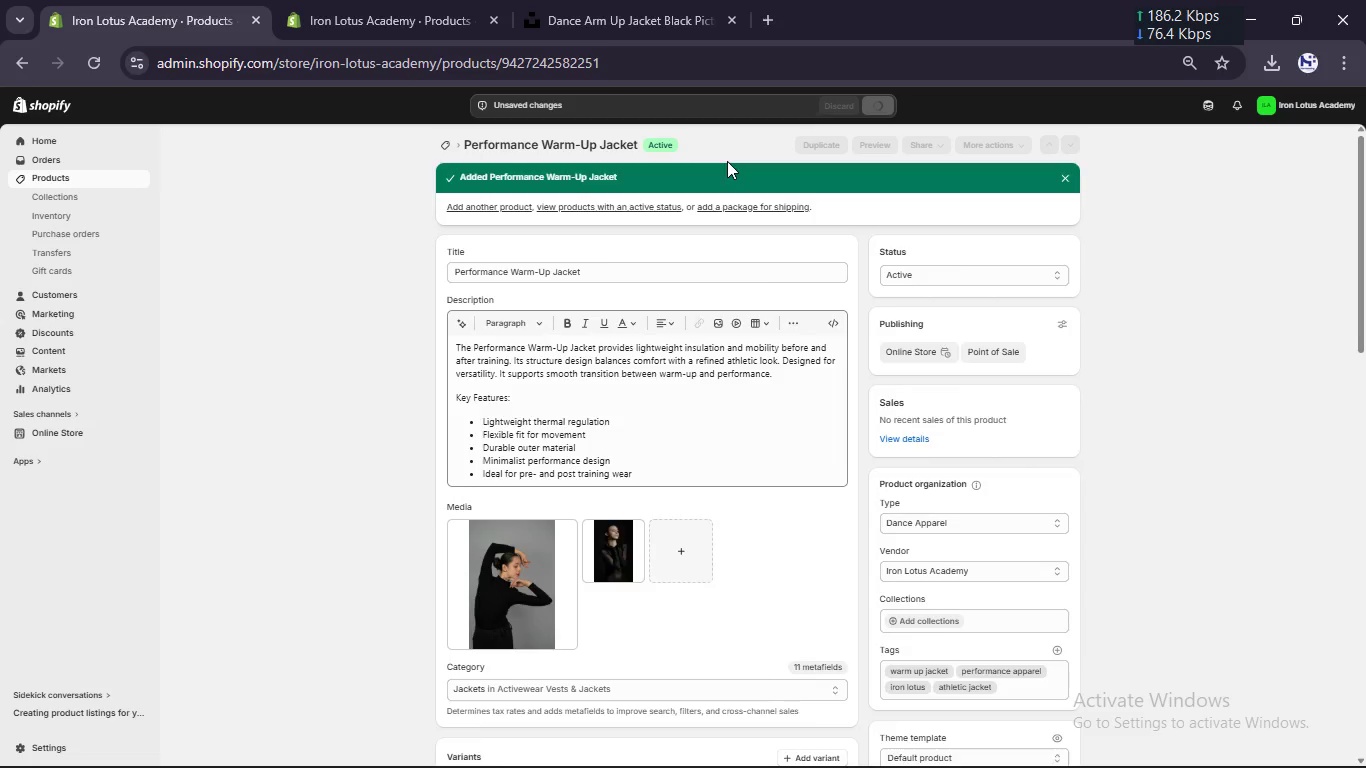 
left_click([336, 0])
 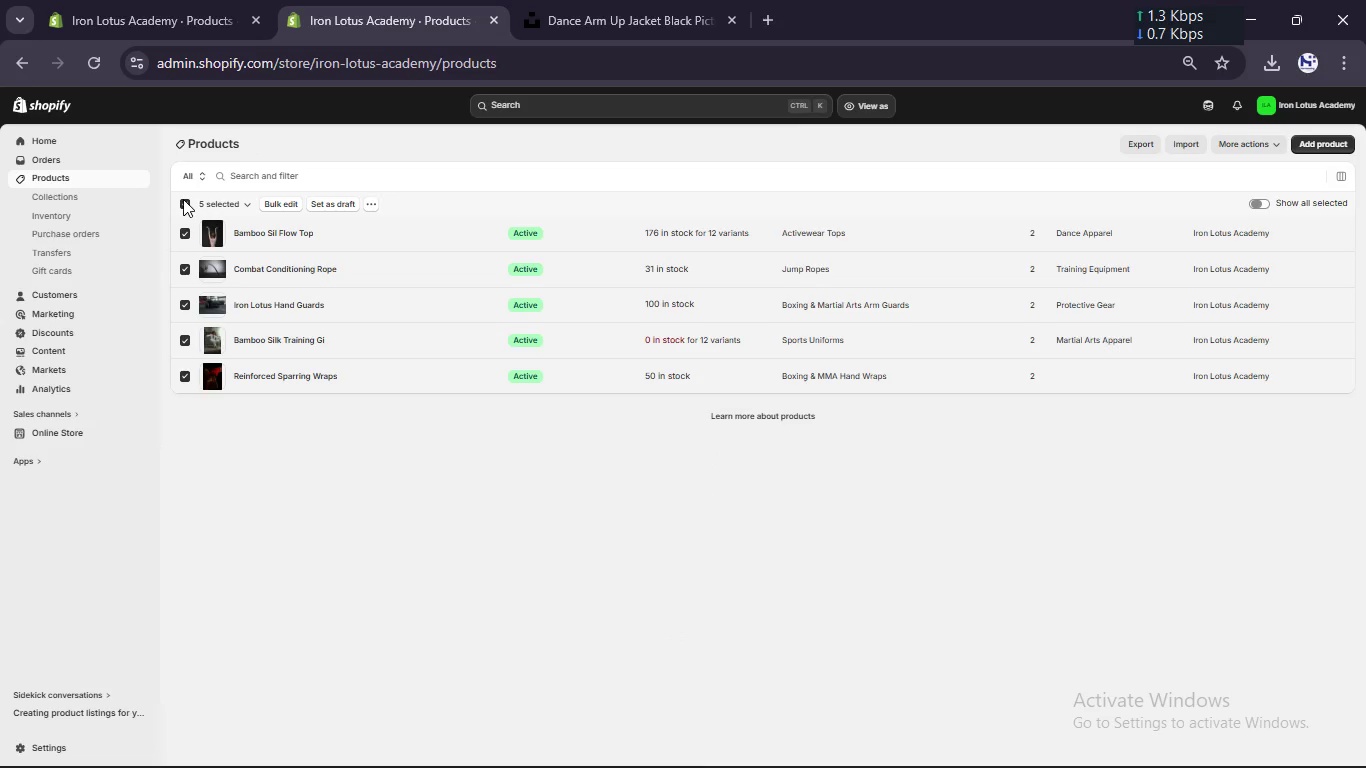 
wait(5.11)
 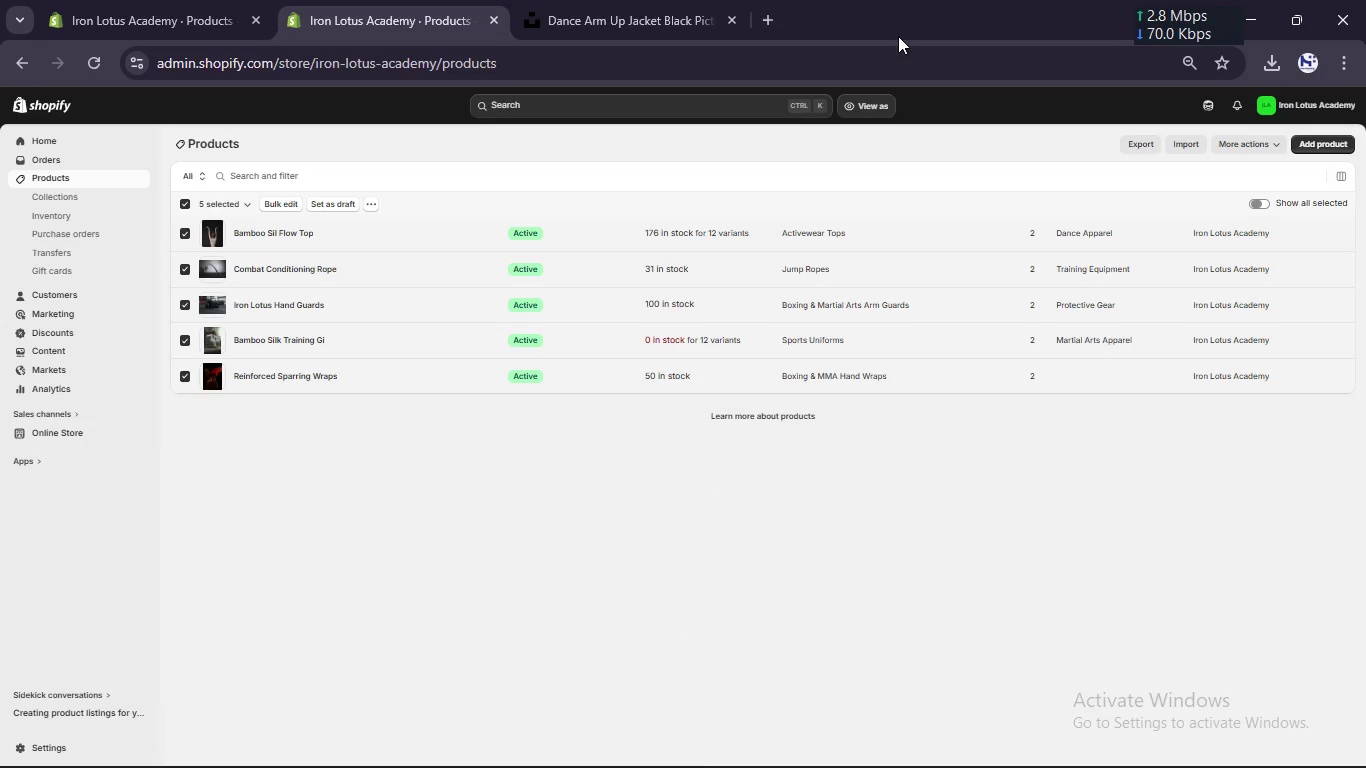 
left_click([104, 68])
 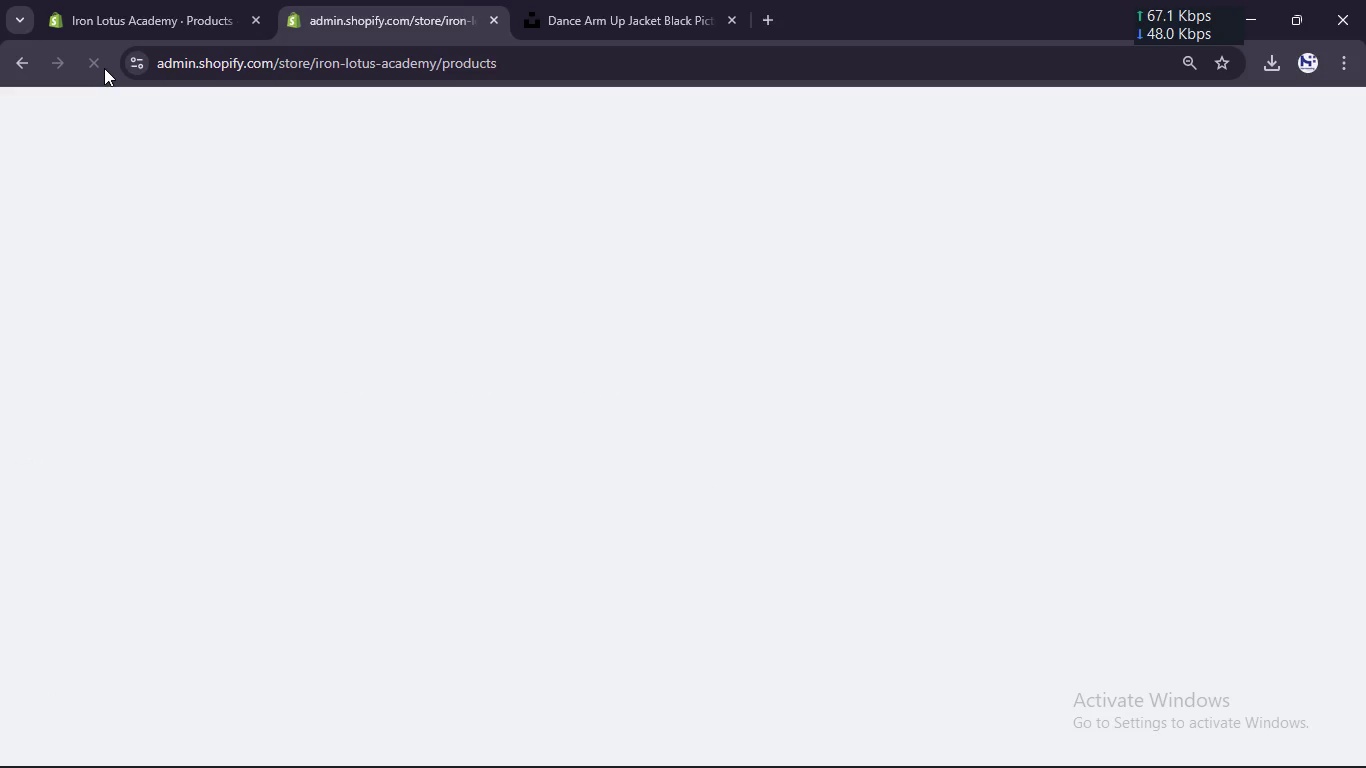 
mouse_move([160, 15])
 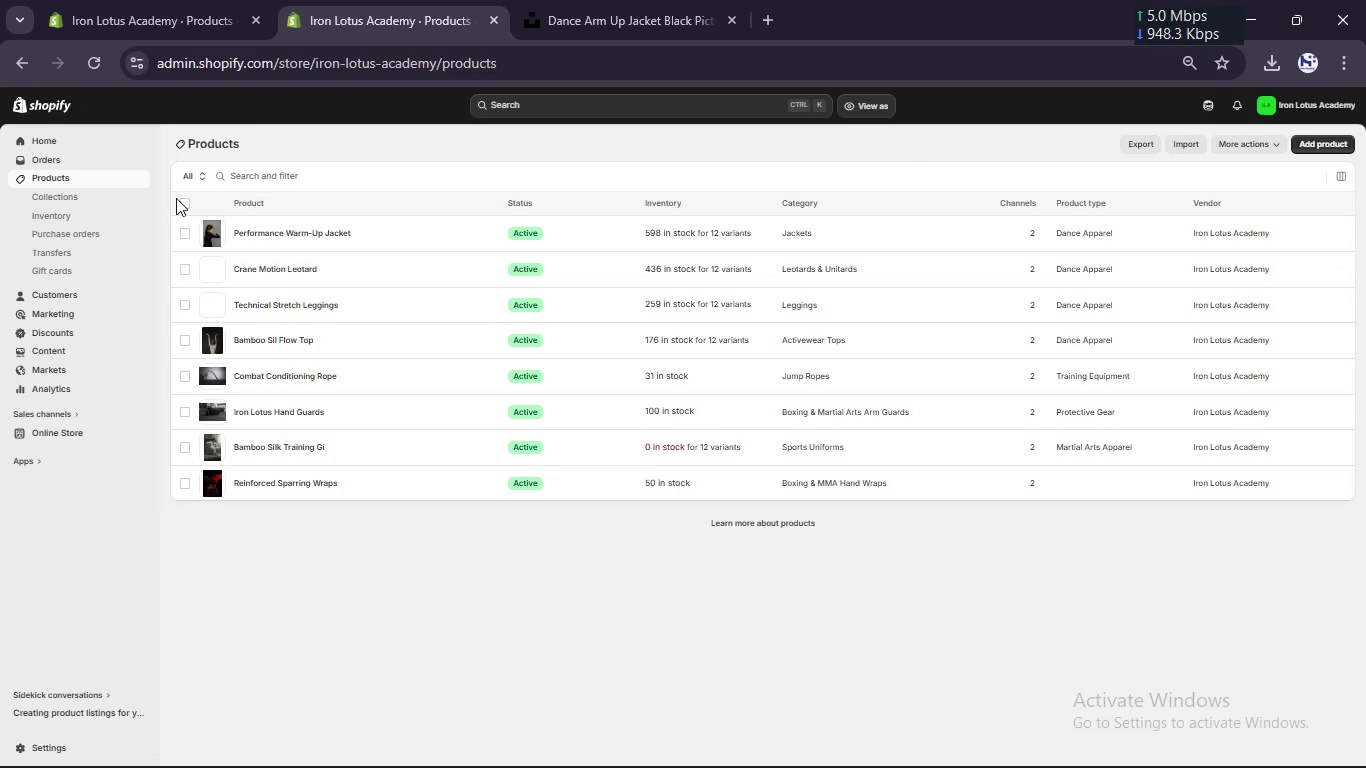 
left_click([182, 199])
 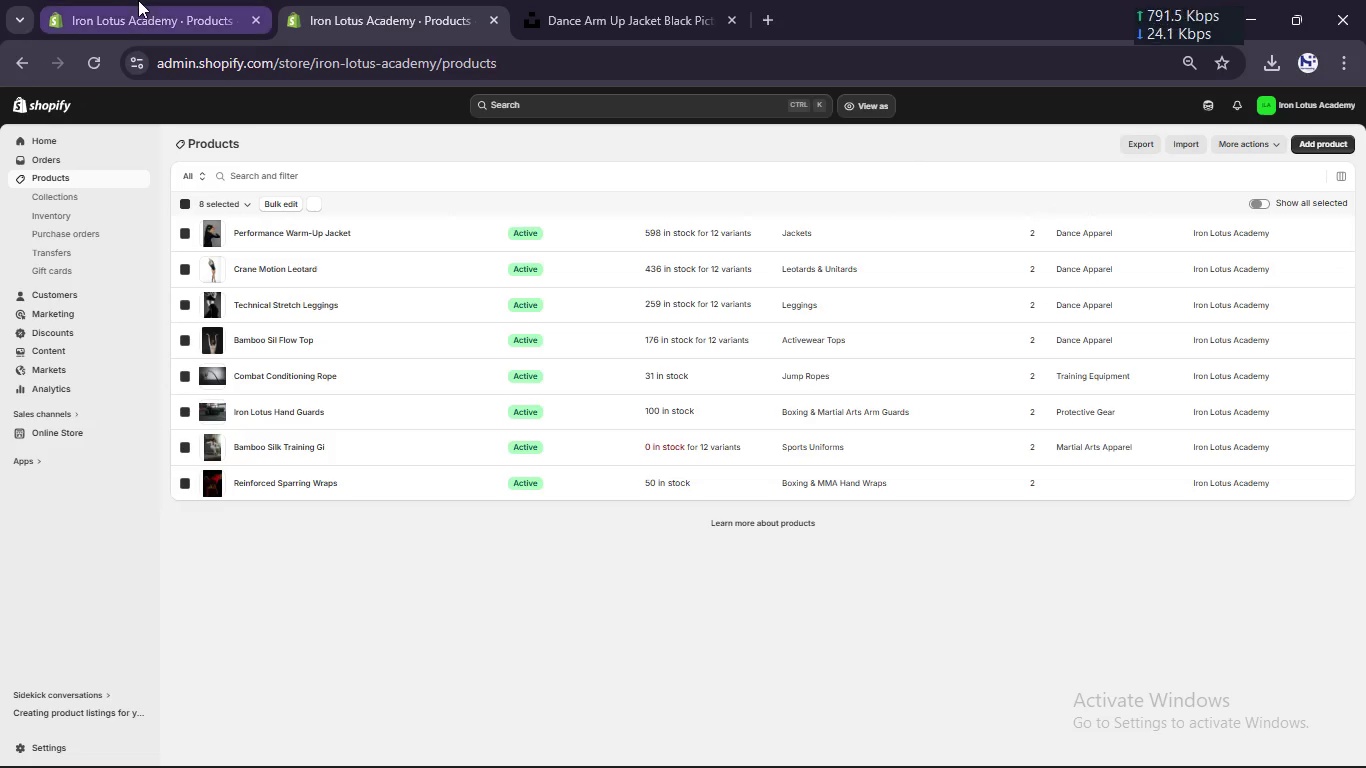 
left_click([117, 0])
 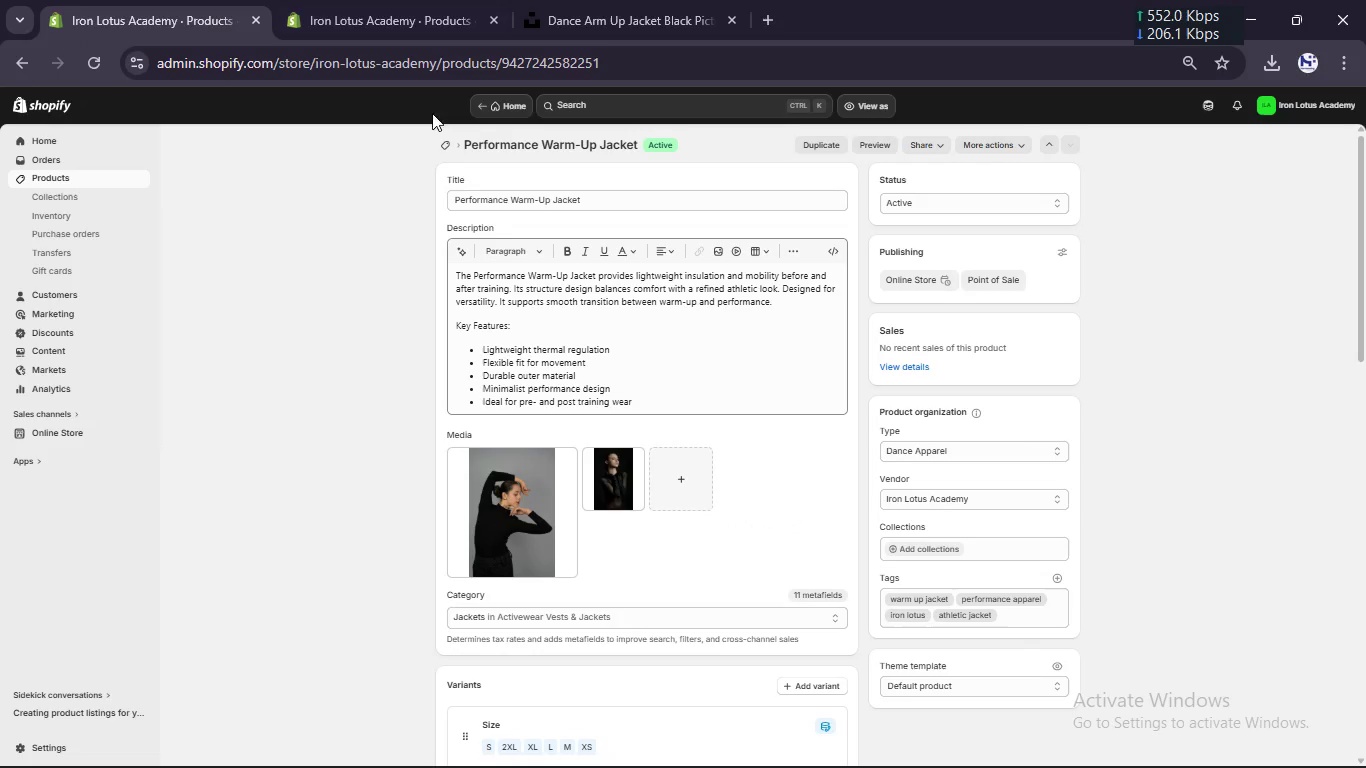 
left_click([446, 143])
 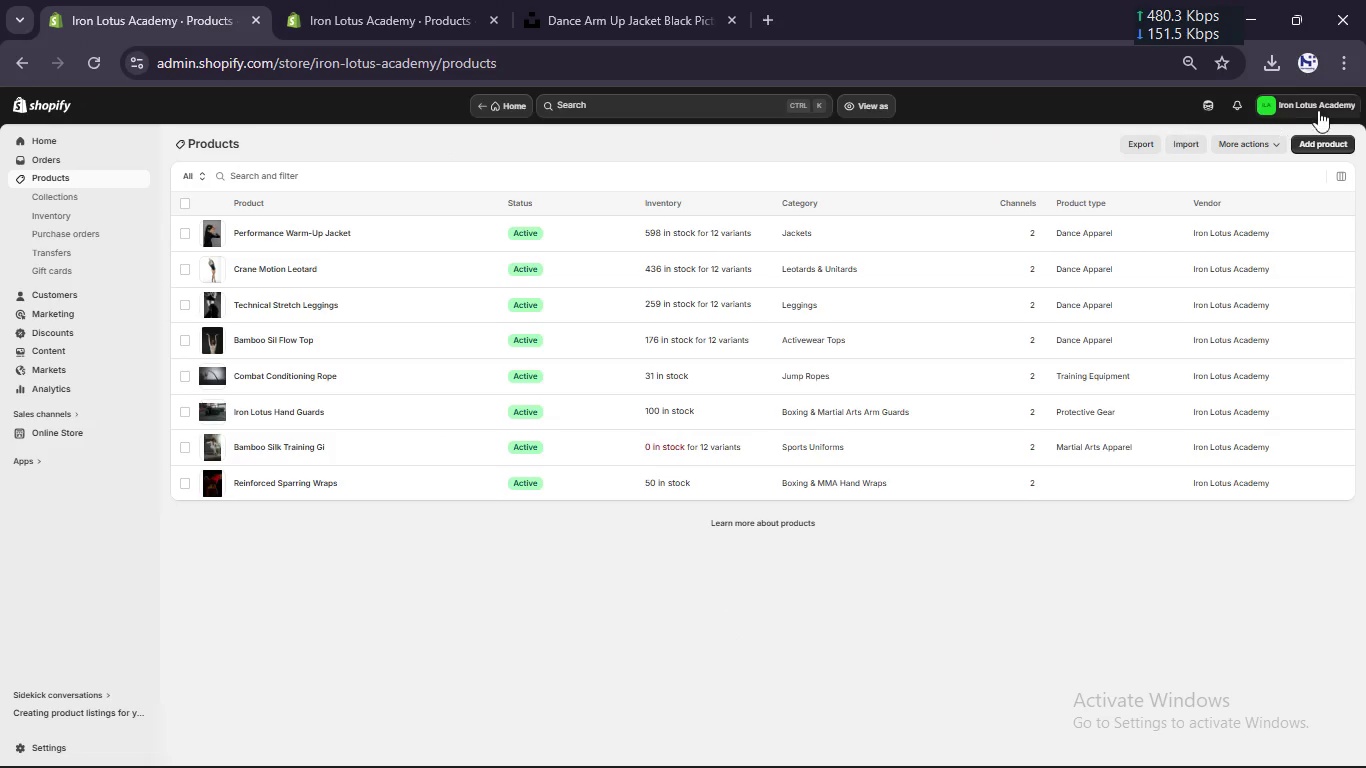 
left_click([1336, 137])
 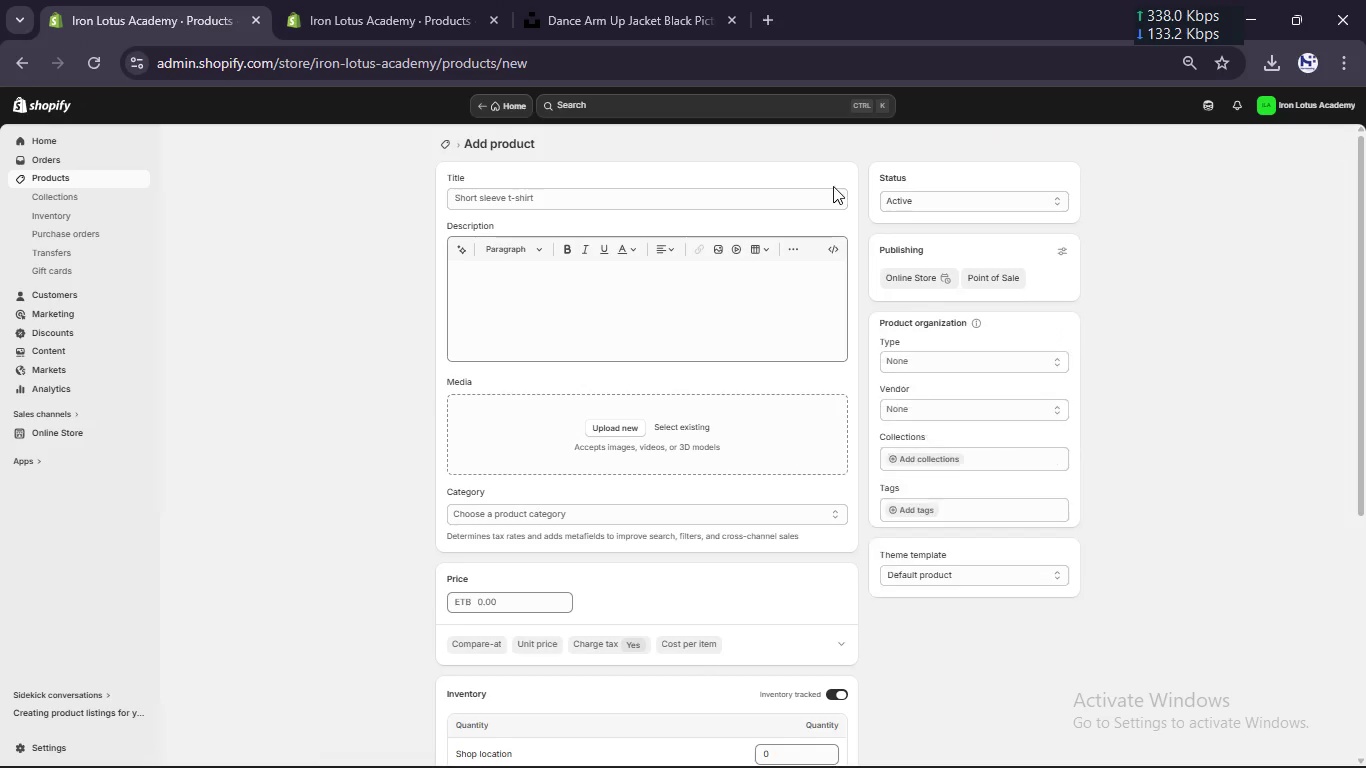 
left_click([789, 199])
 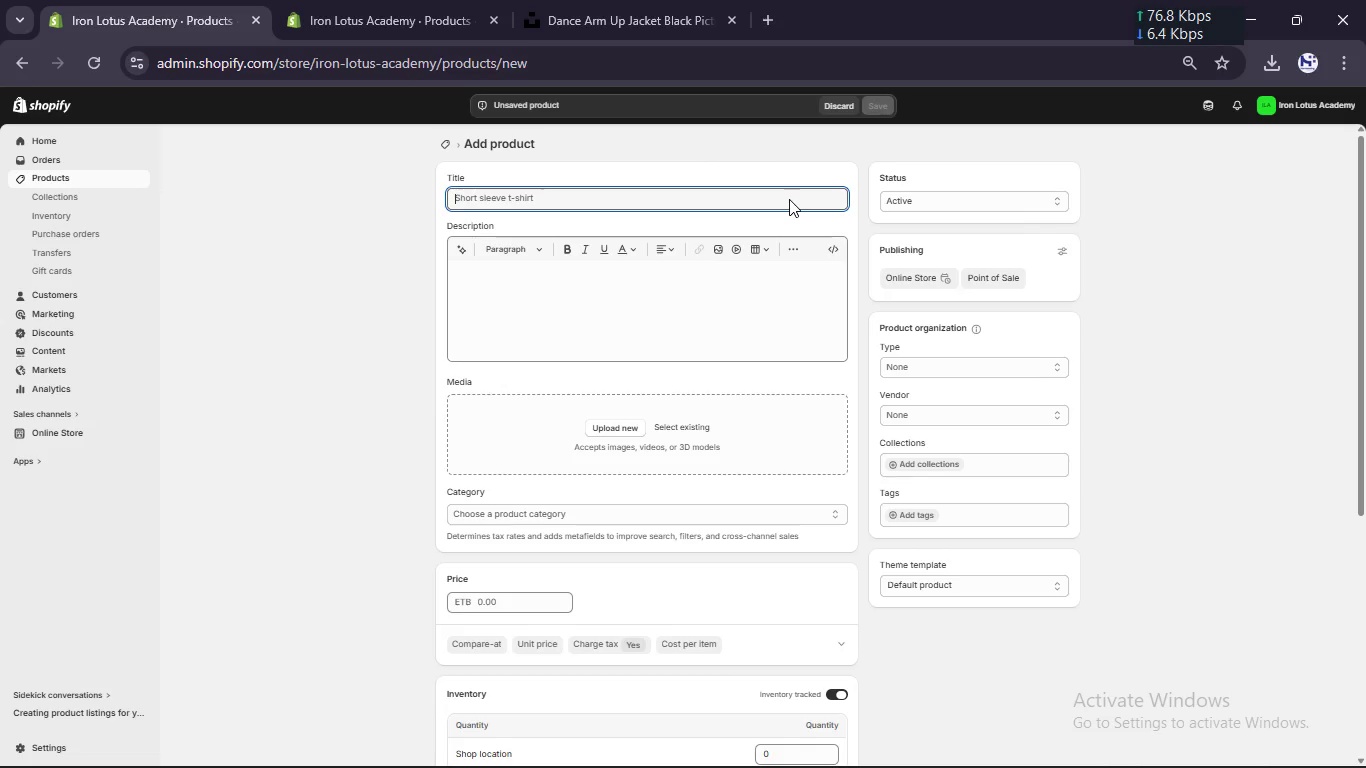 
wait(5.84)
 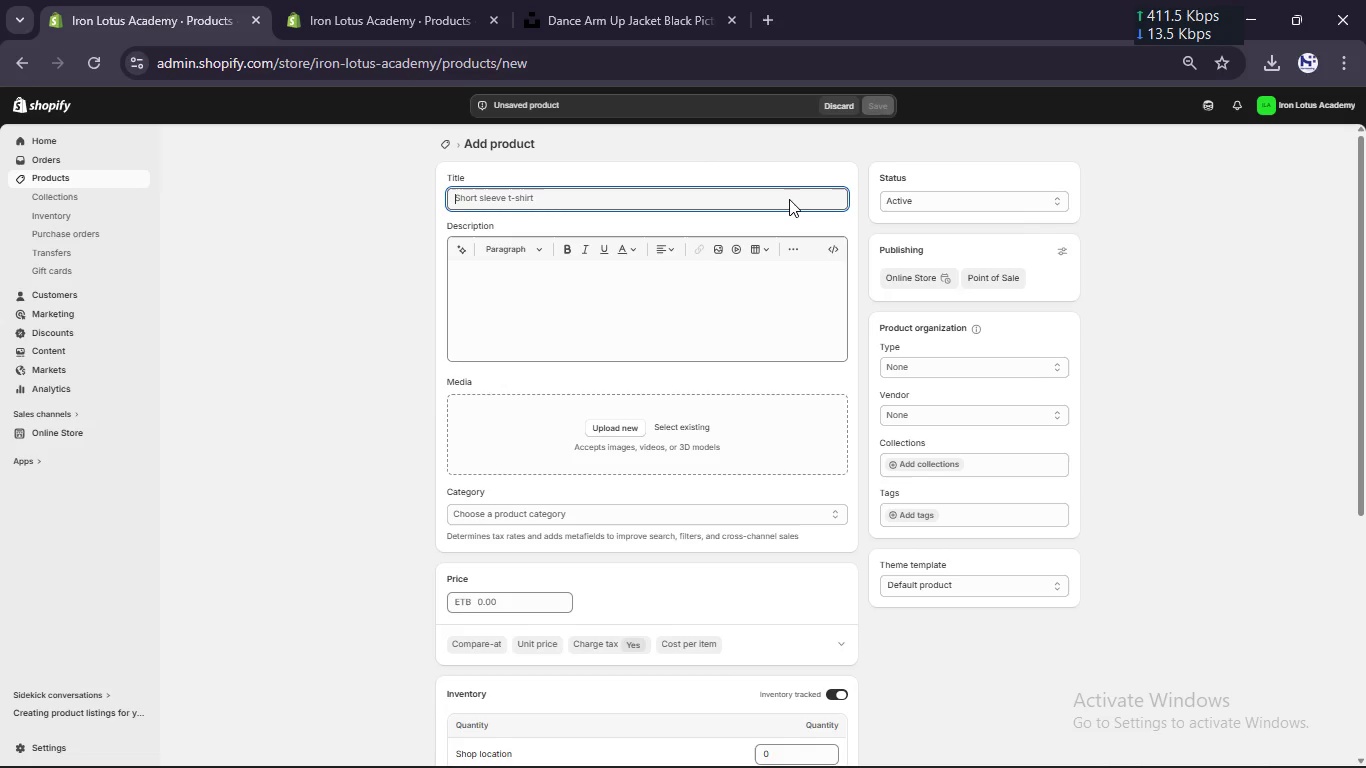 
type(Grip Flow Socks)
 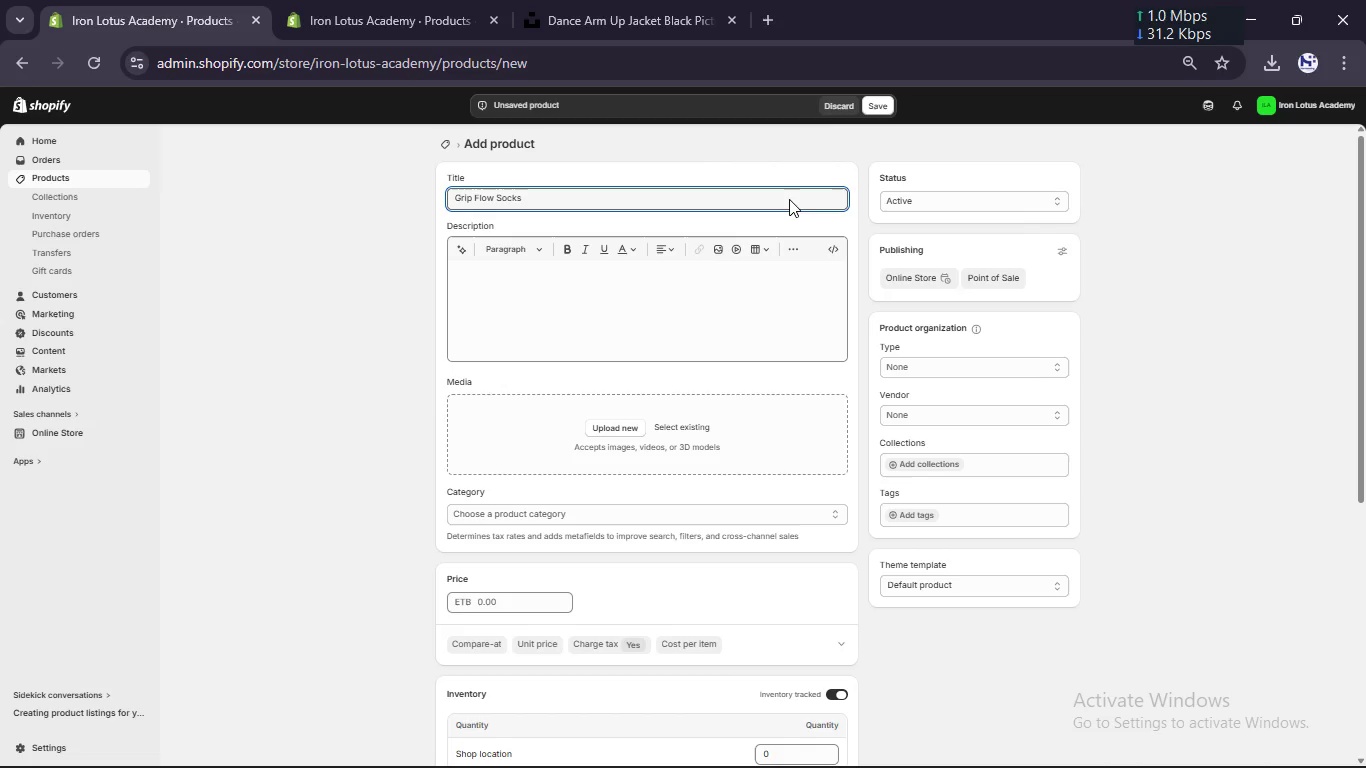 
left_click([675, 303])
 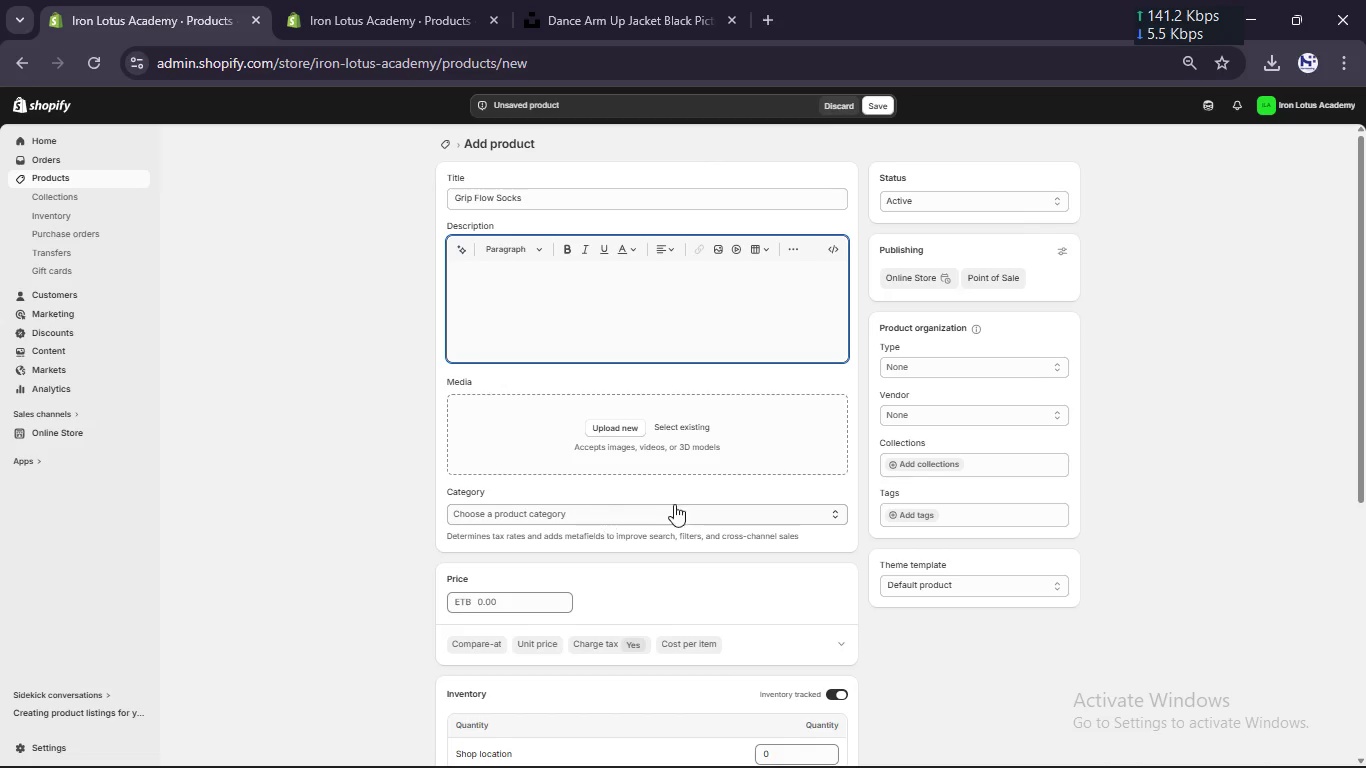 
left_click([478, 603])
 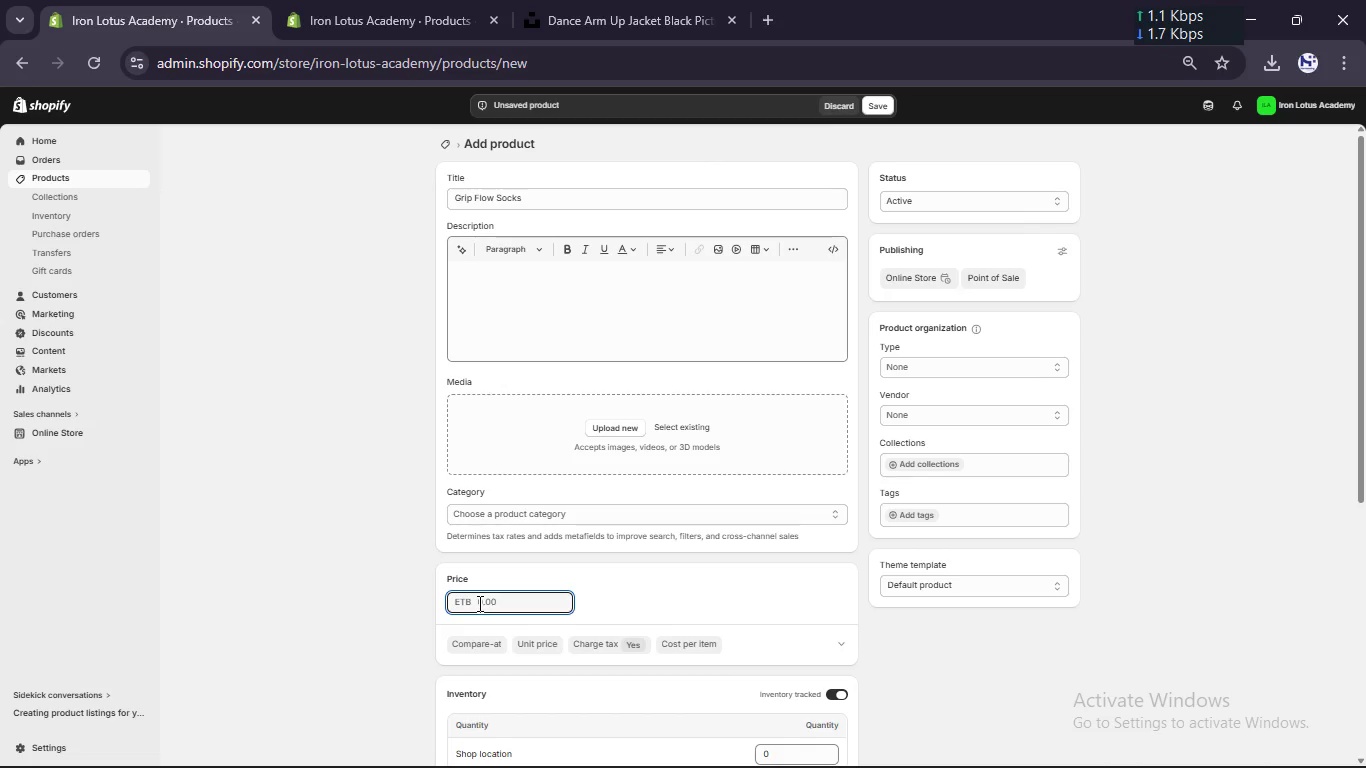 
type(29.99)
 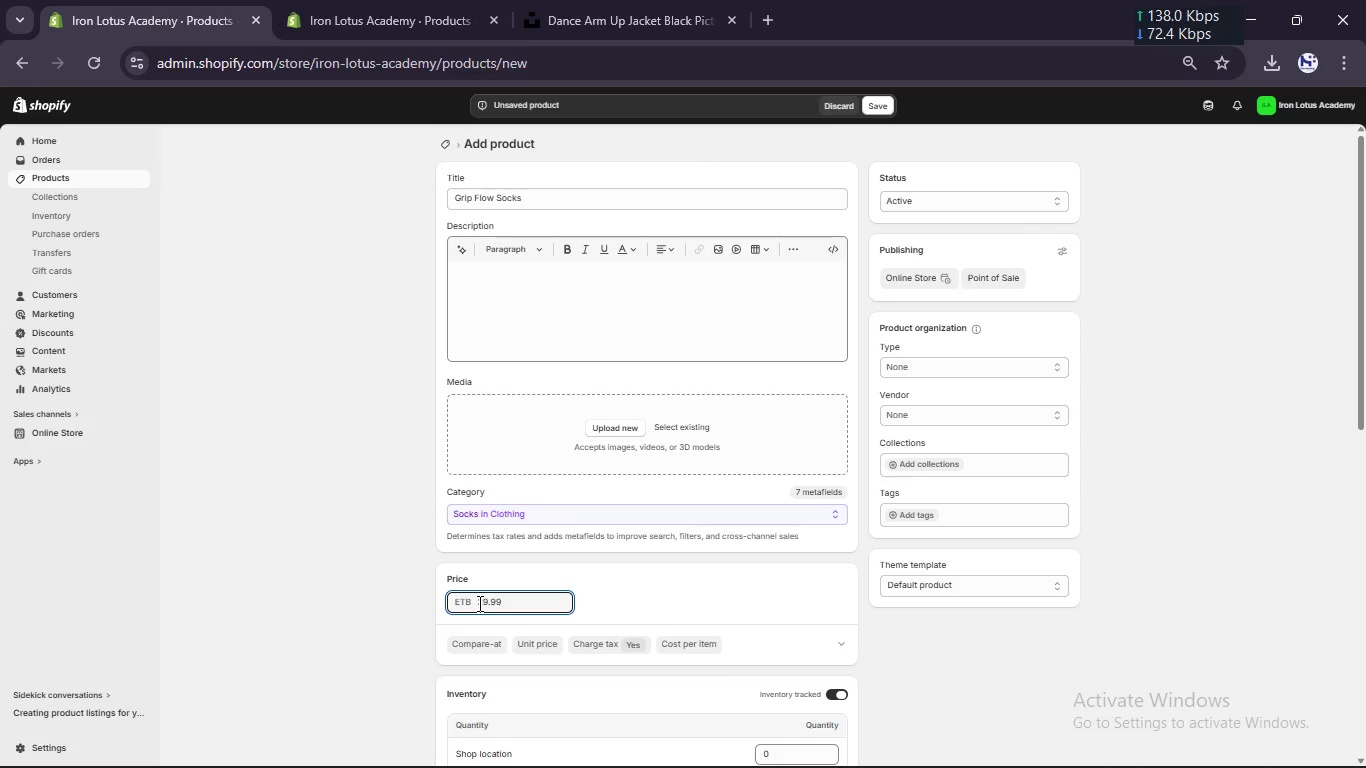 
scroll: coordinate [478, 603], scroll_direction: down, amount: 1.0
 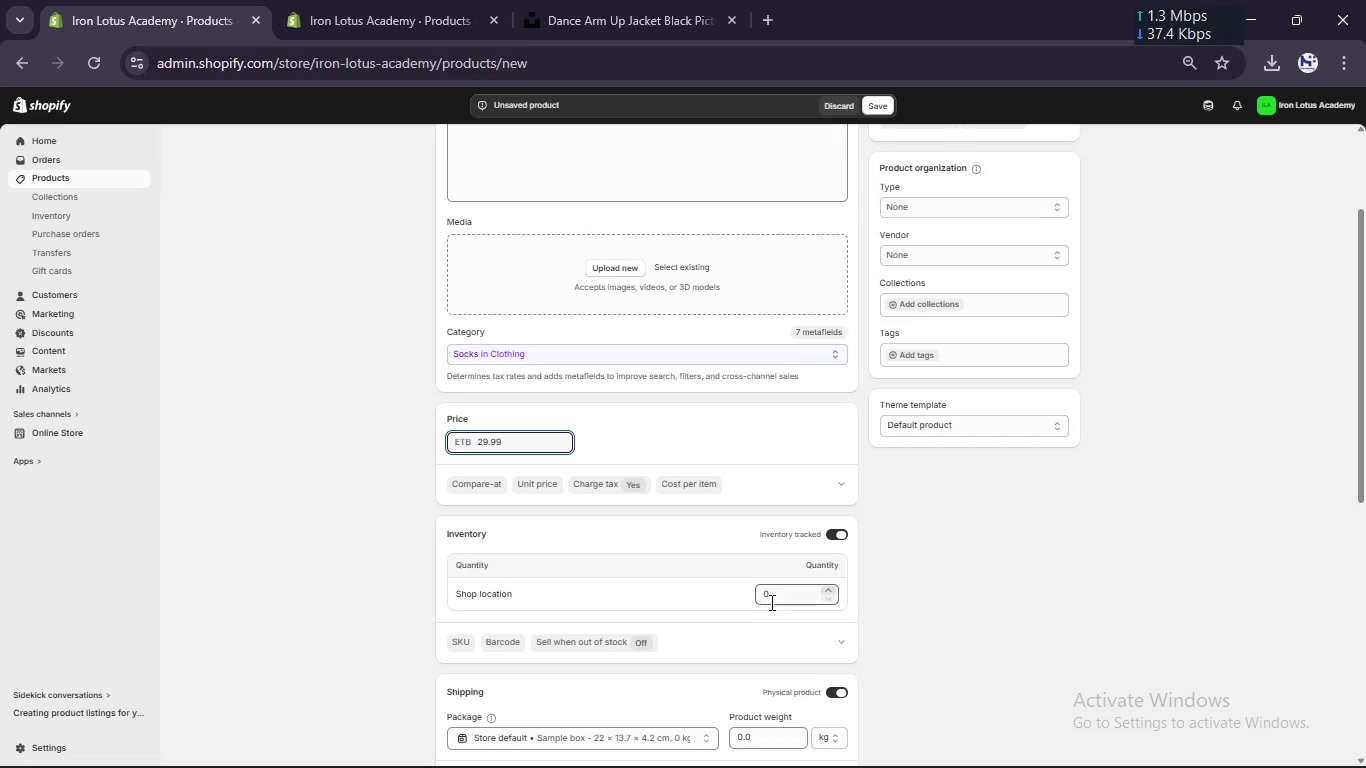 
left_click([778, 601])
 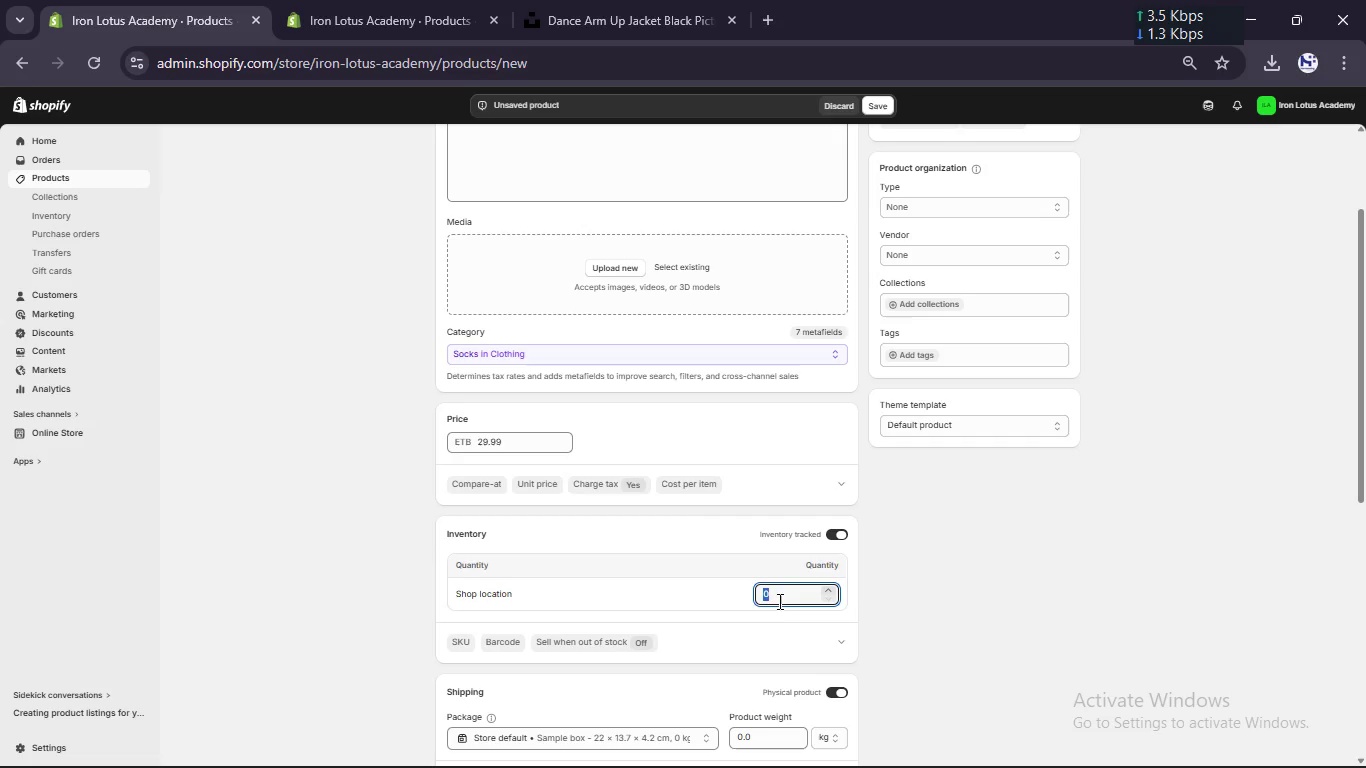 
key(Numpad5)
 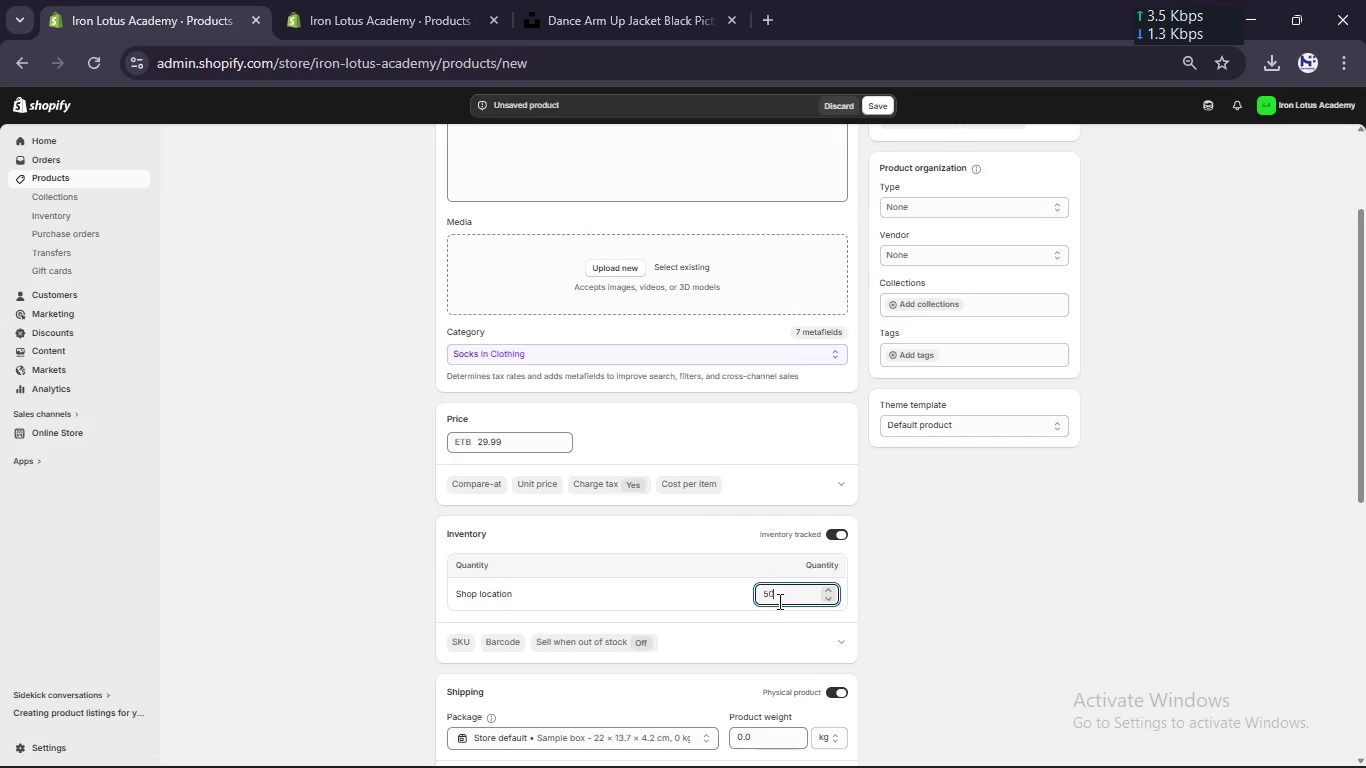 
key(Numpad0)
 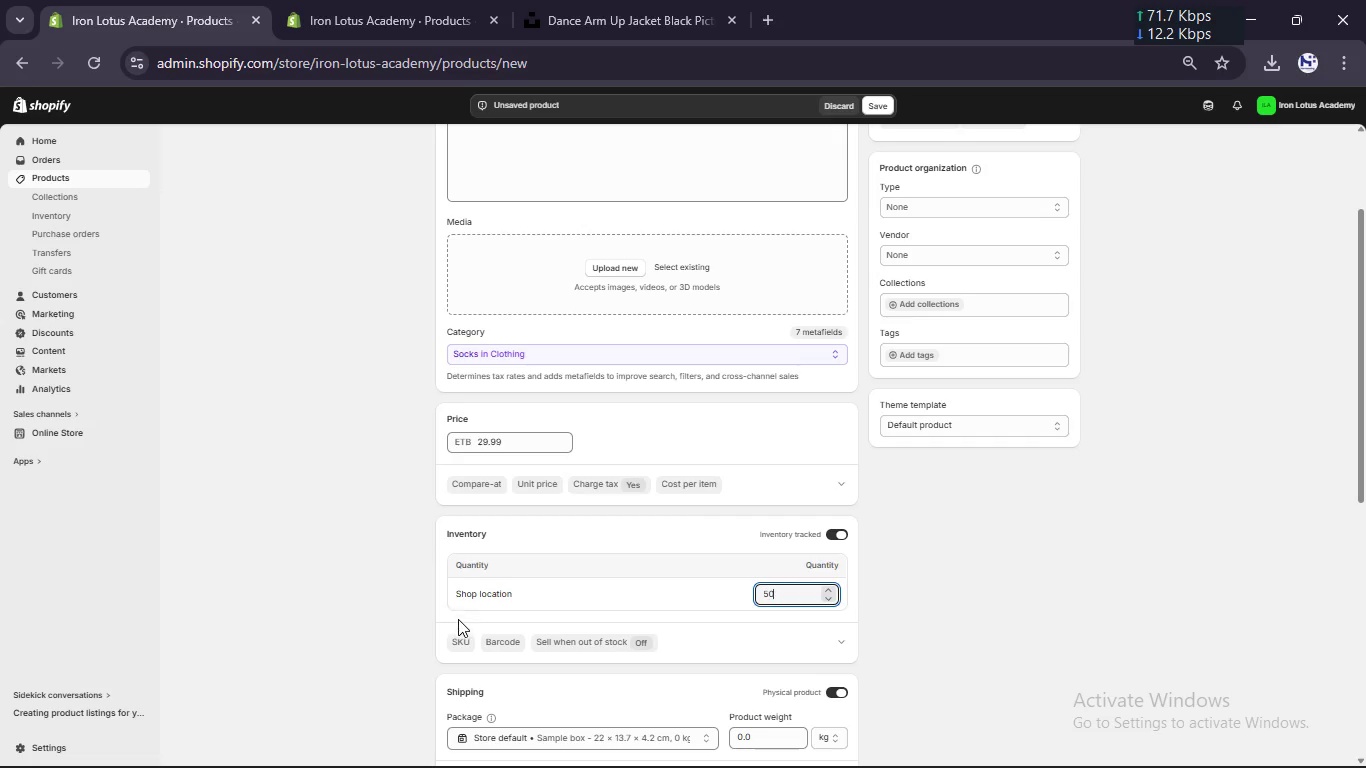 
left_click([457, 644])
 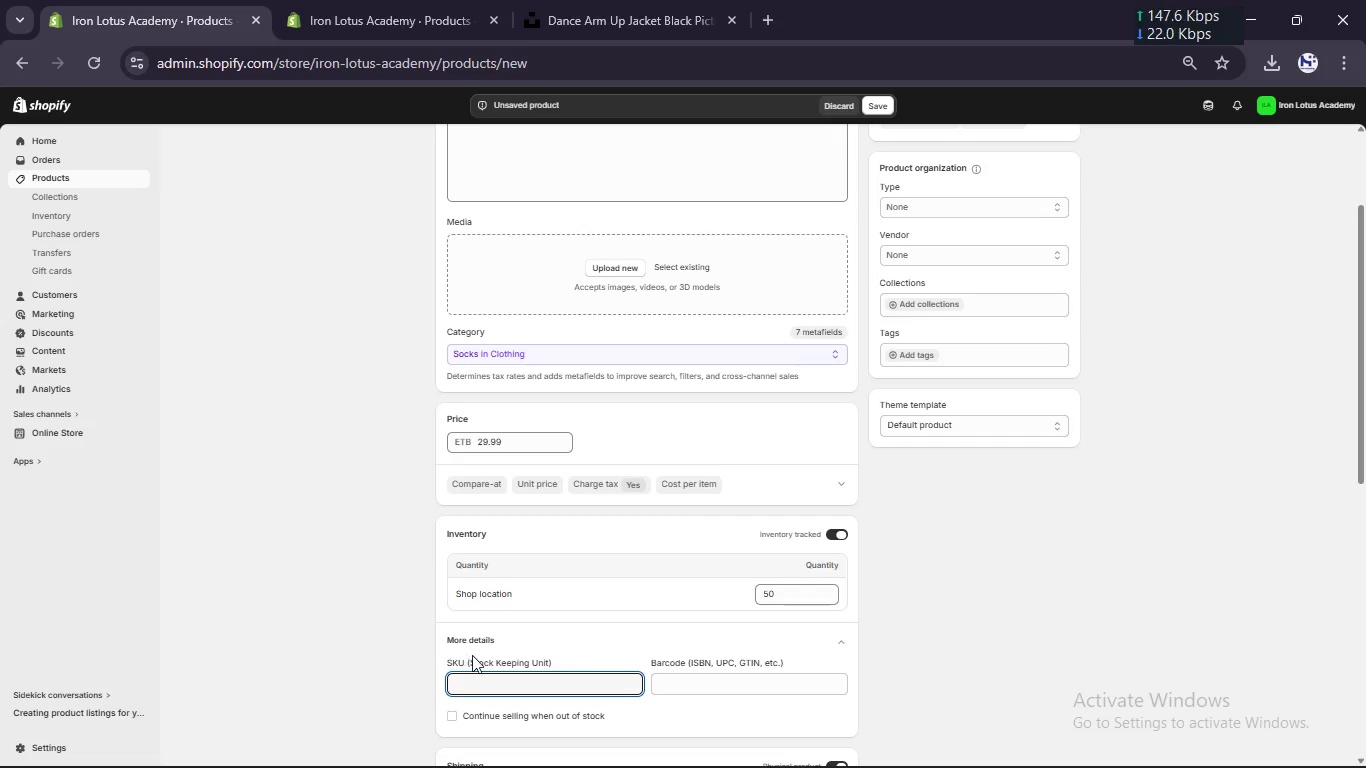 
type(IL-FLOW-001)
 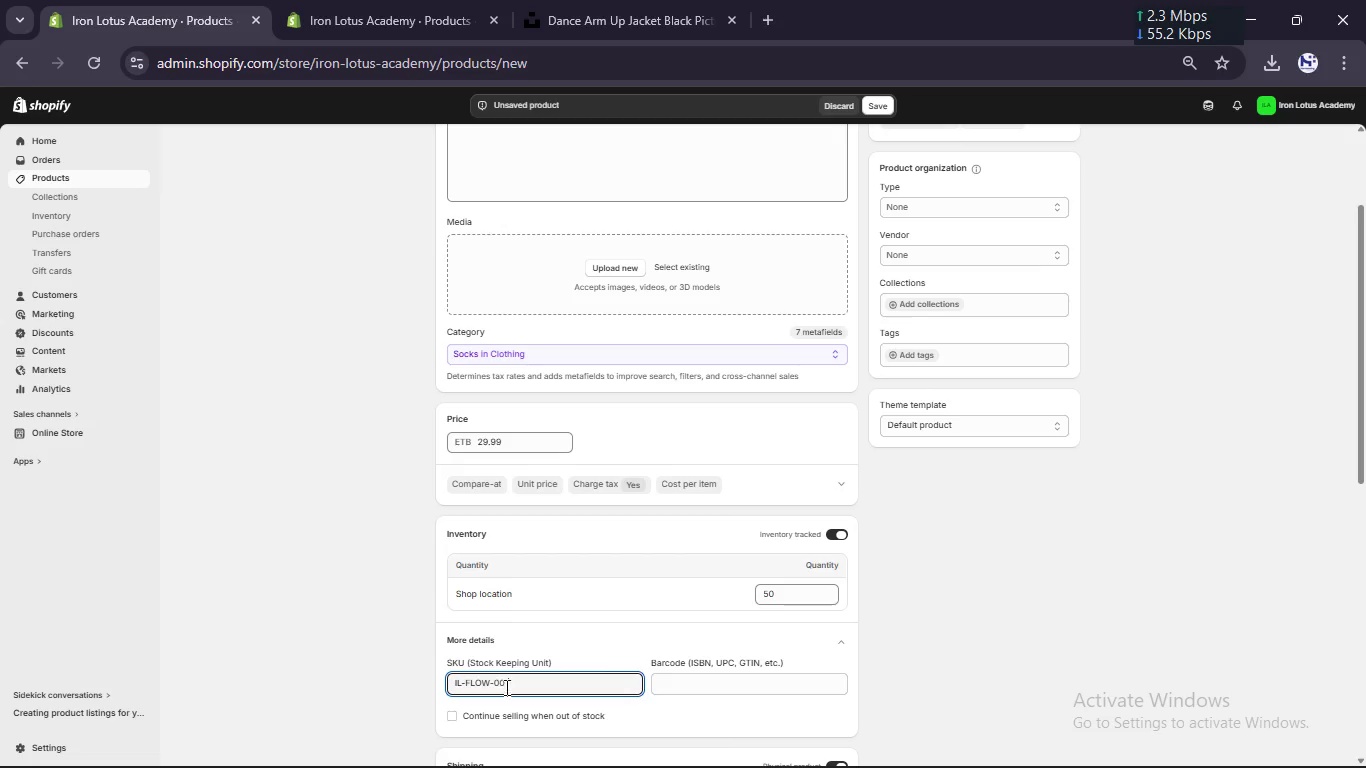 
left_click([505, 707])
 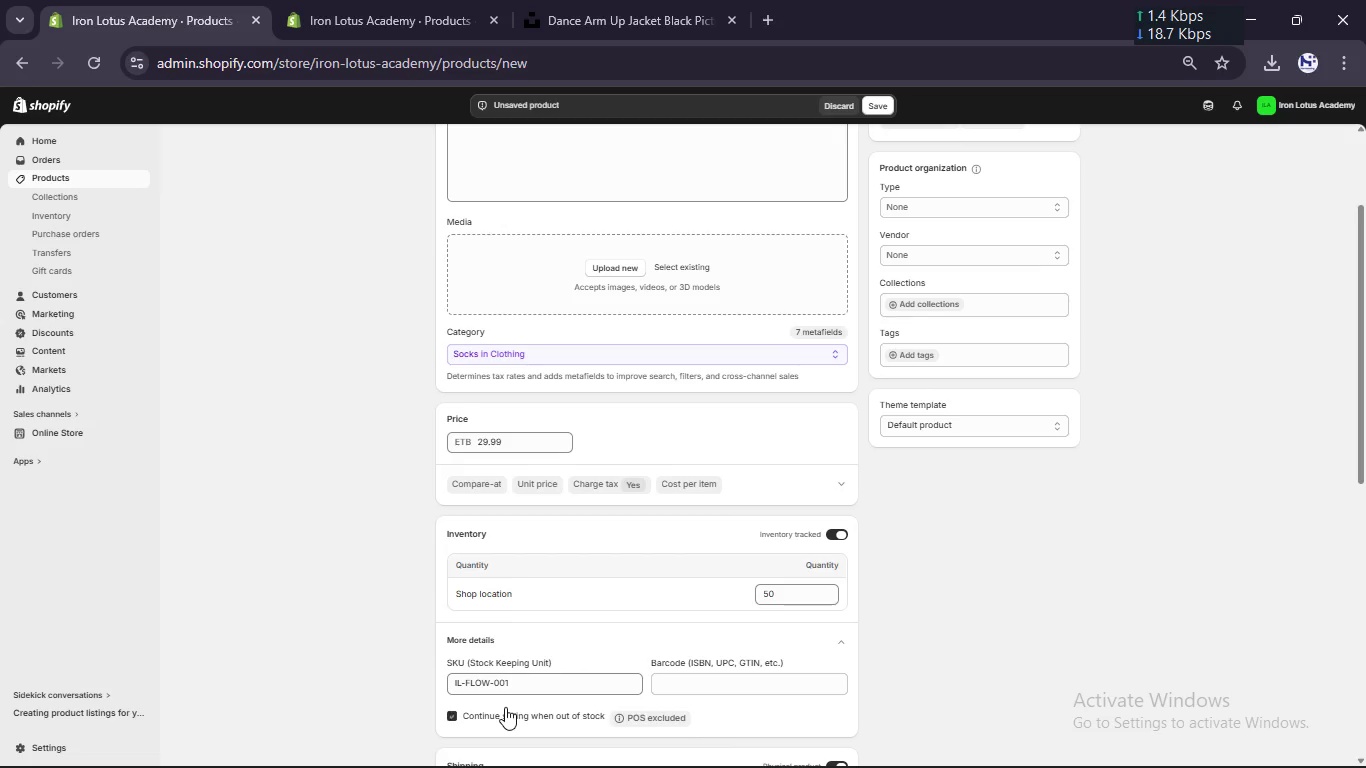 
scroll: coordinate [505, 707], scroll_direction: down, amount: 2.0
 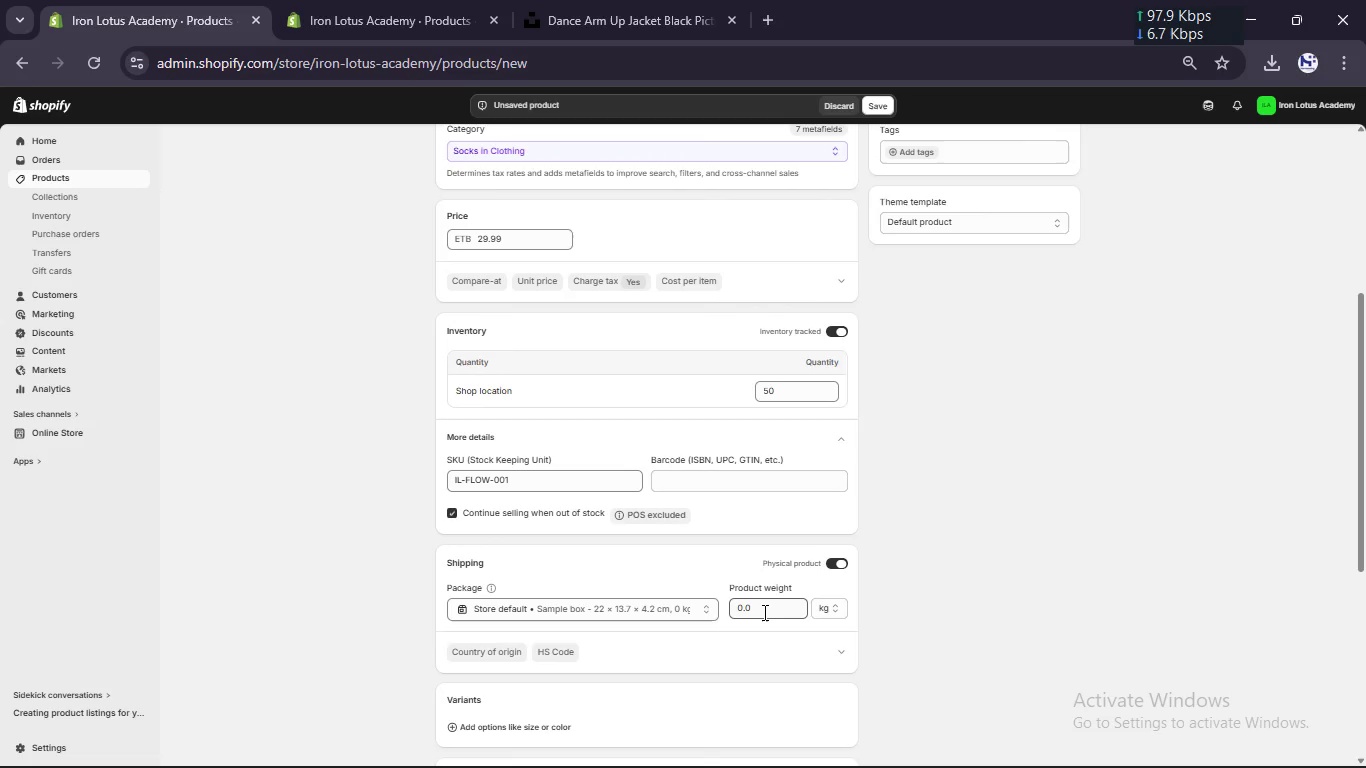 
left_click([764, 612])
 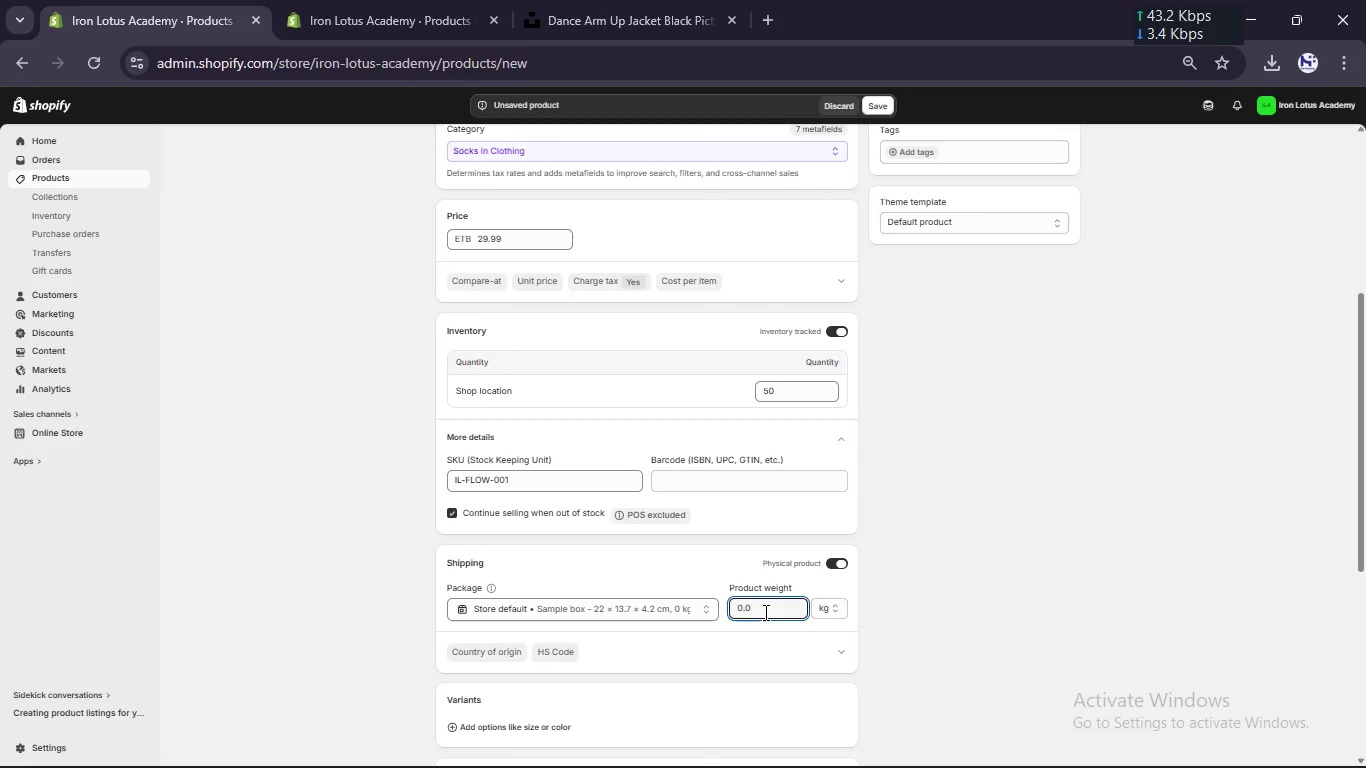 
key(Backspace)
 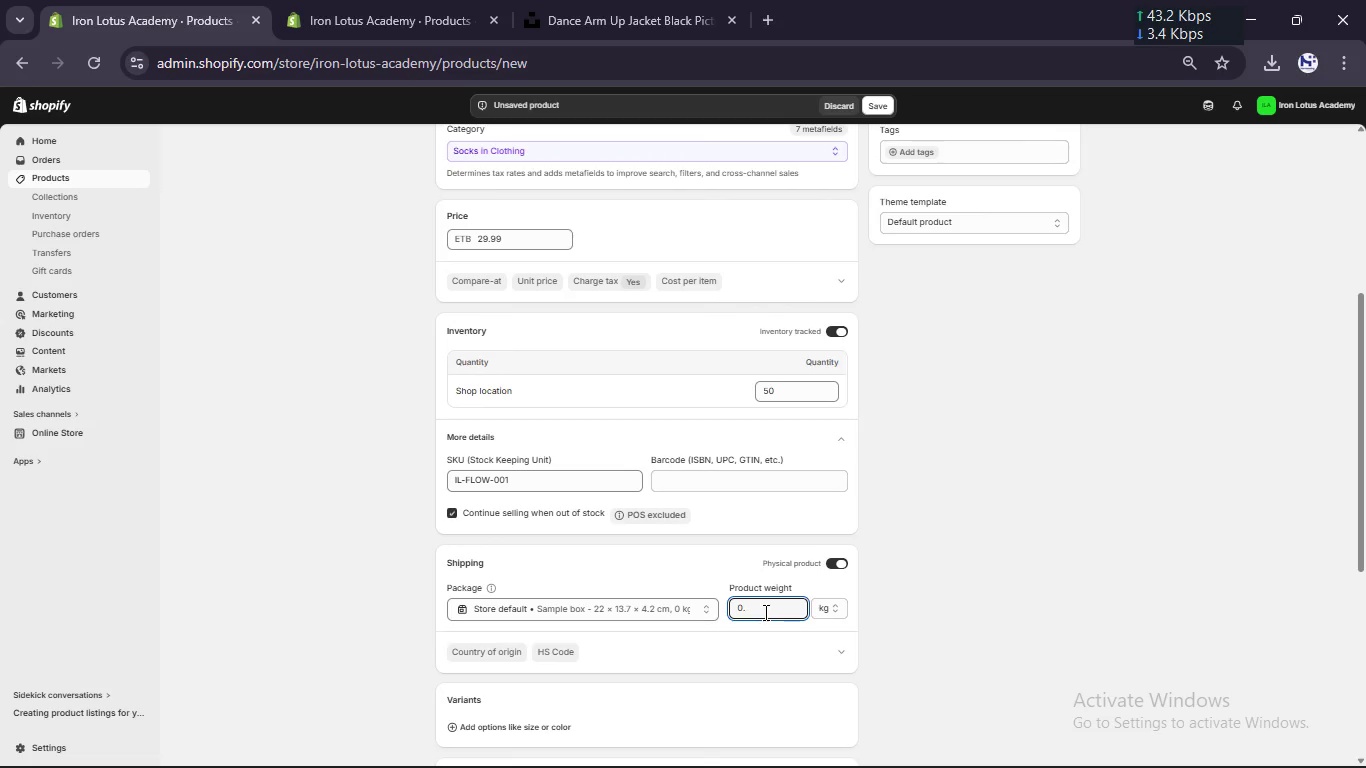 
key(Numpad1)
 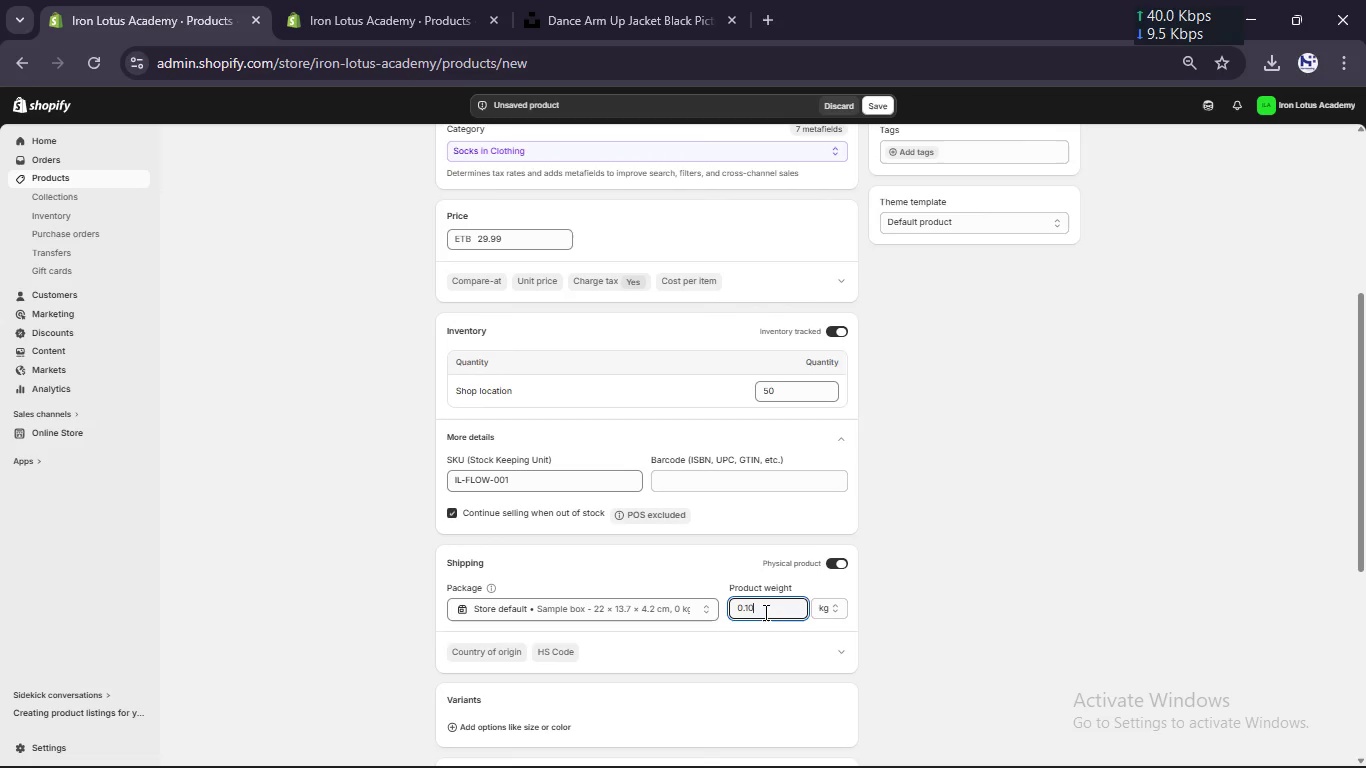 
key(Numpad0)
 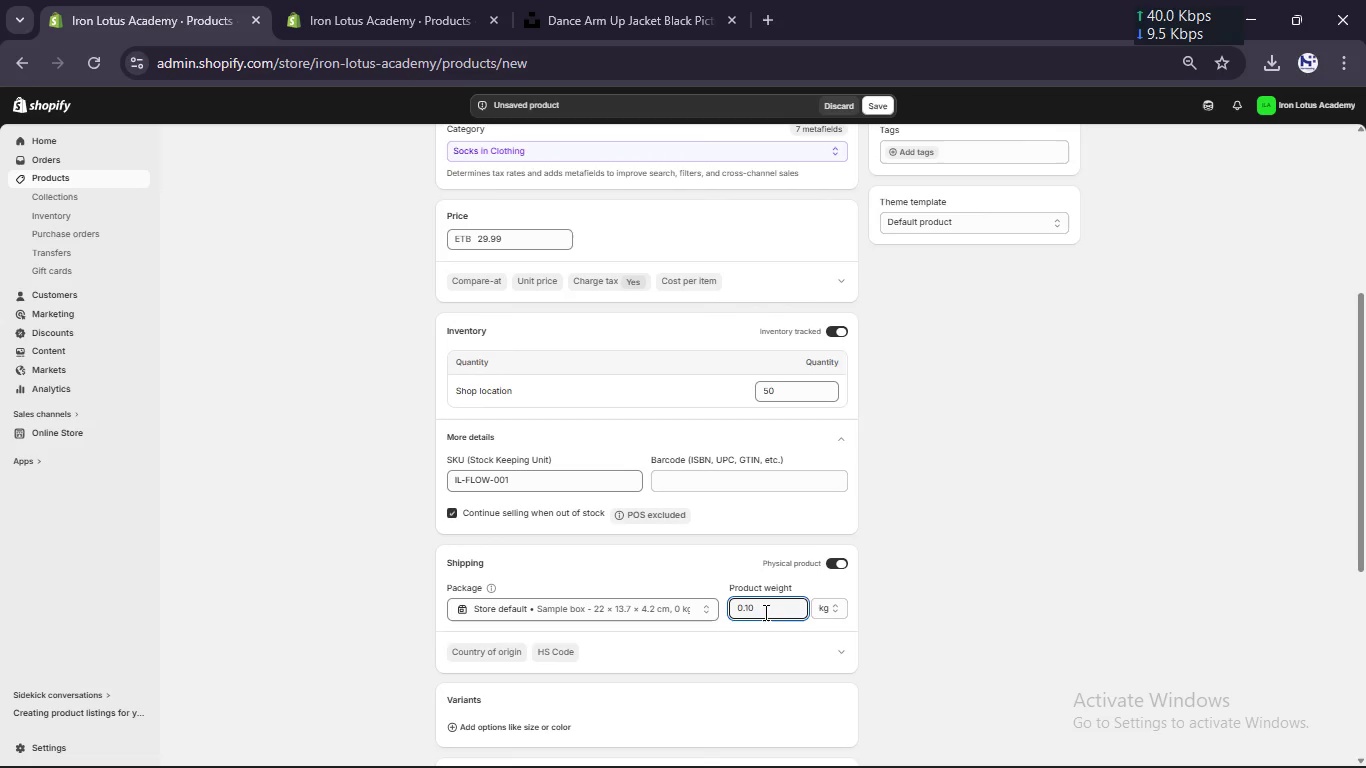 
scroll: coordinate [764, 612], scroll_direction: down, amount: 2.0
 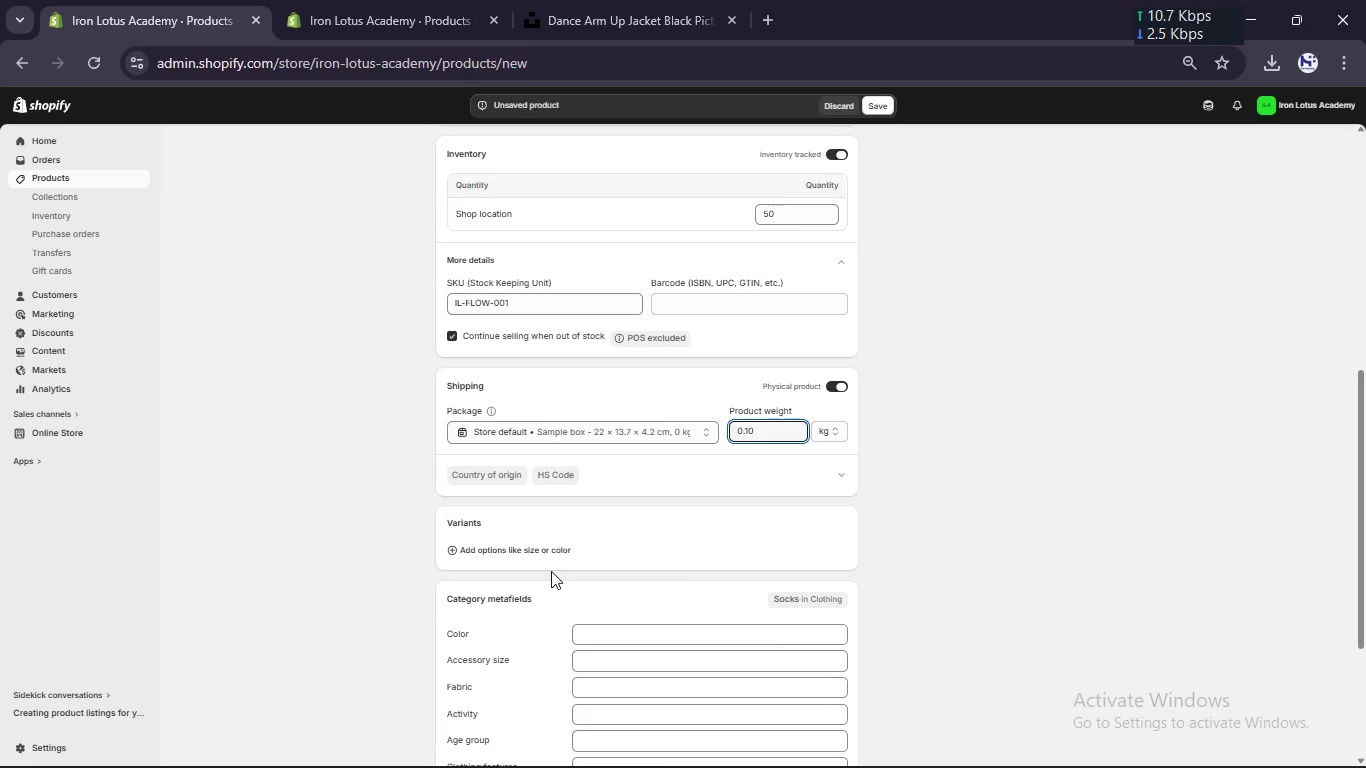 
scroll: coordinate [551, 571], scroll_direction: none, amount: 0.0
 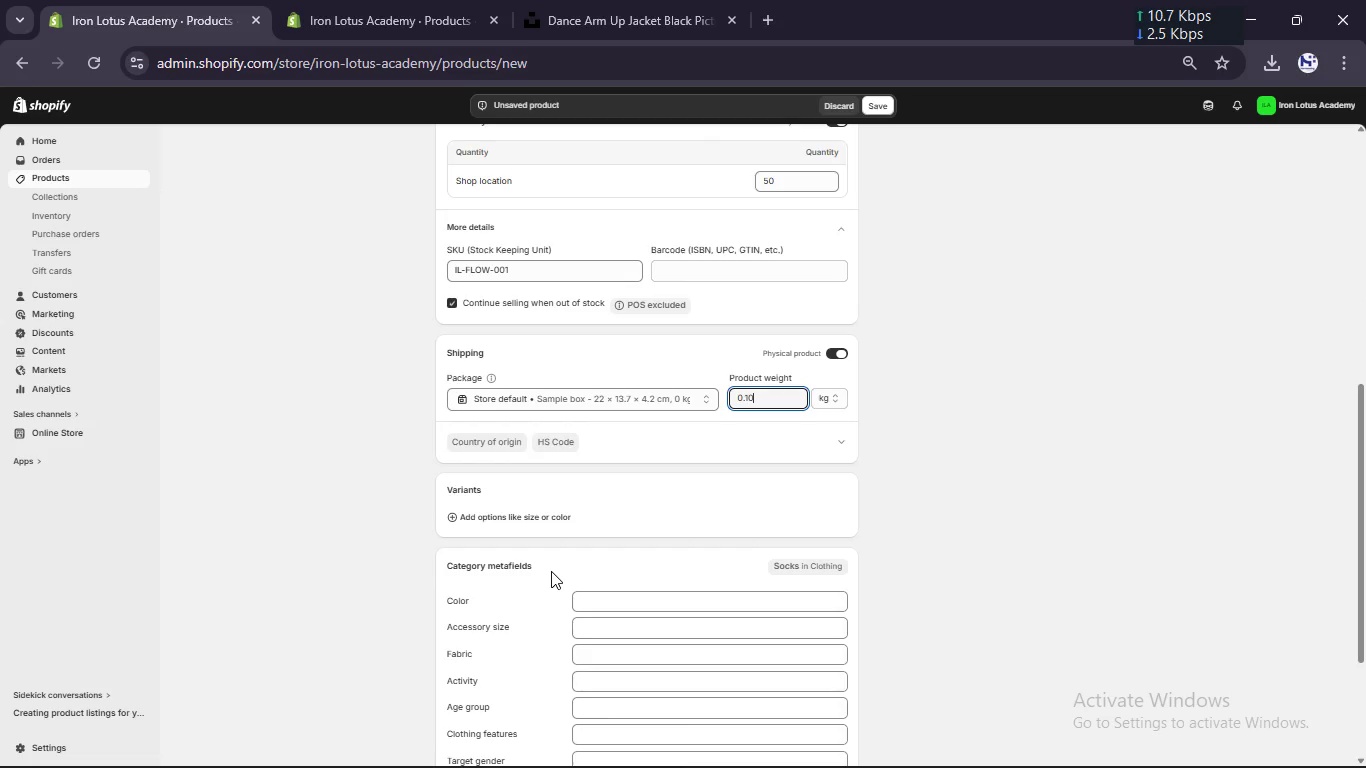 
scroll: coordinate [551, 571], scroll_direction: down, amount: 4.0
 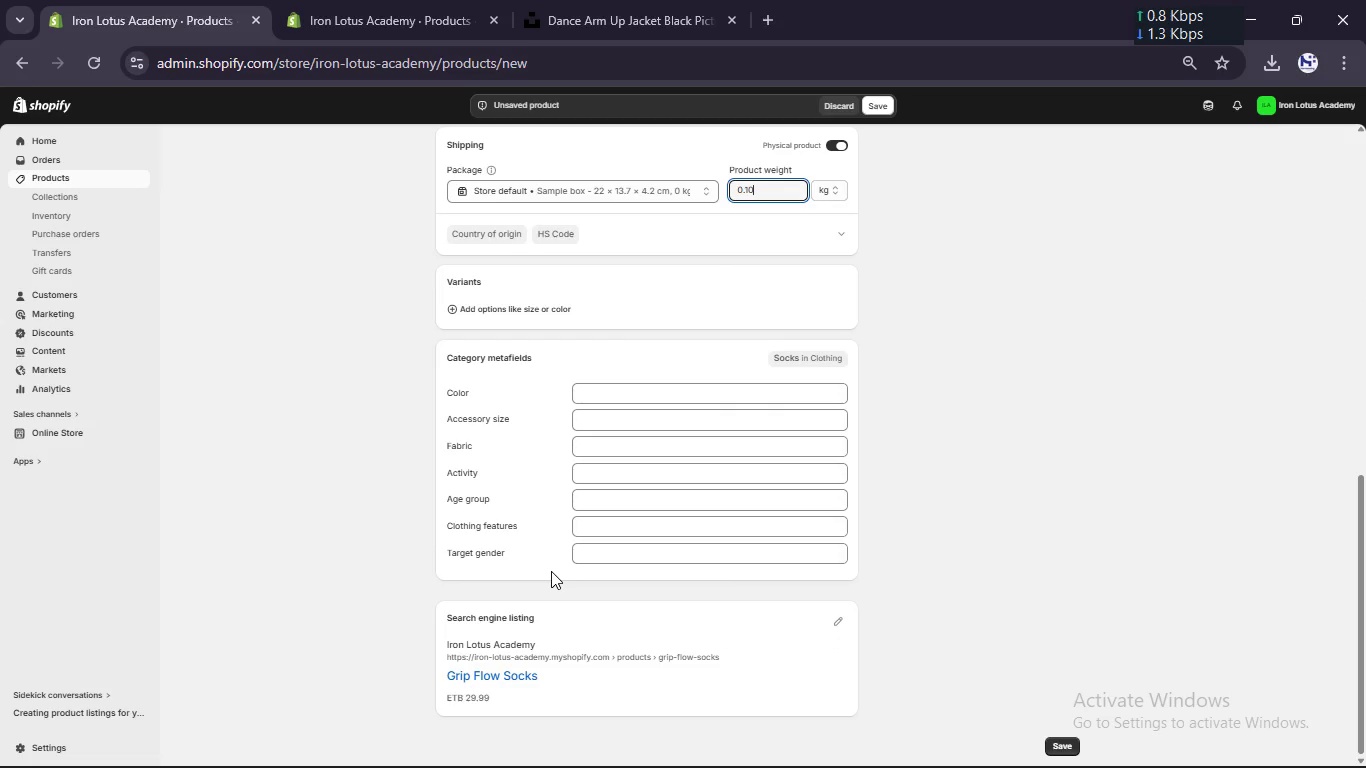 
scroll: coordinate [551, 571], scroll_direction: none, amount: 0.0
 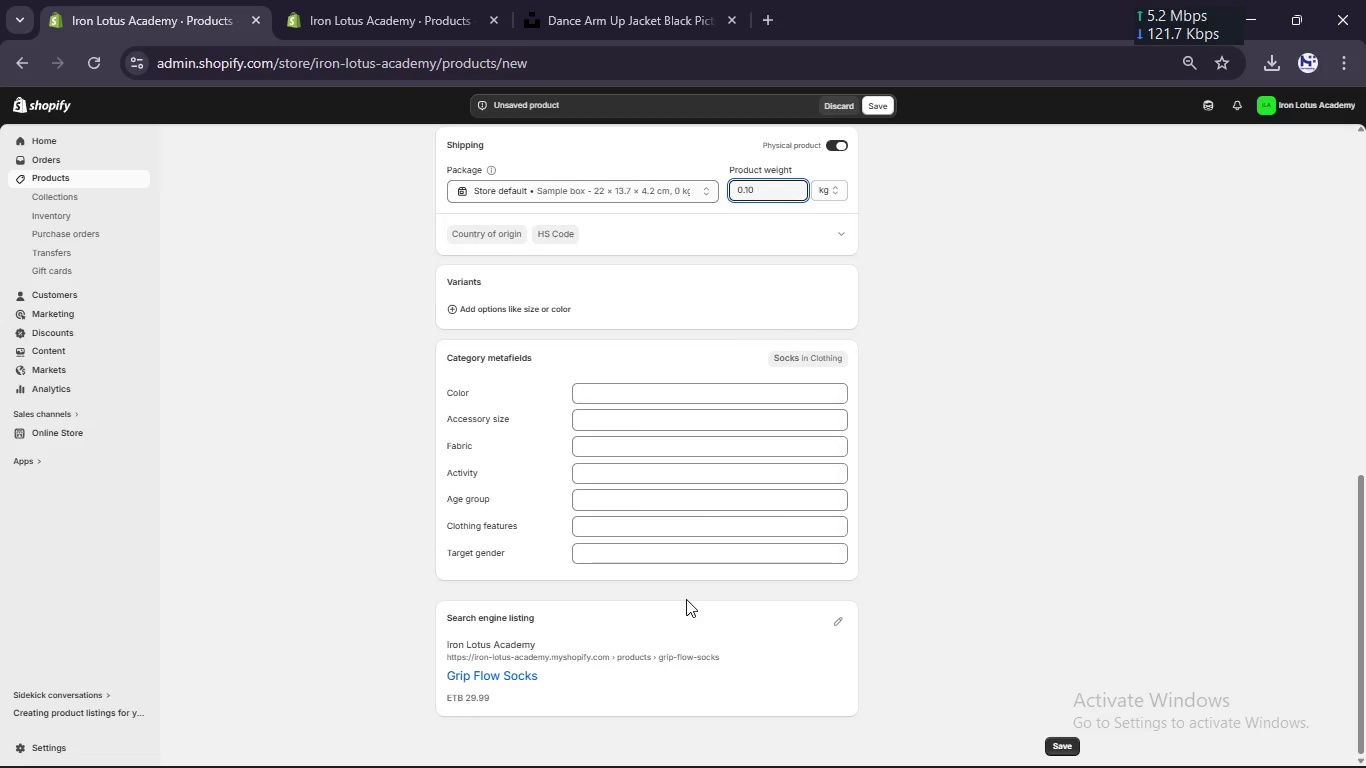 
scroll: coordinate [686, 599], scroll_direction: up, amount: 9.0
 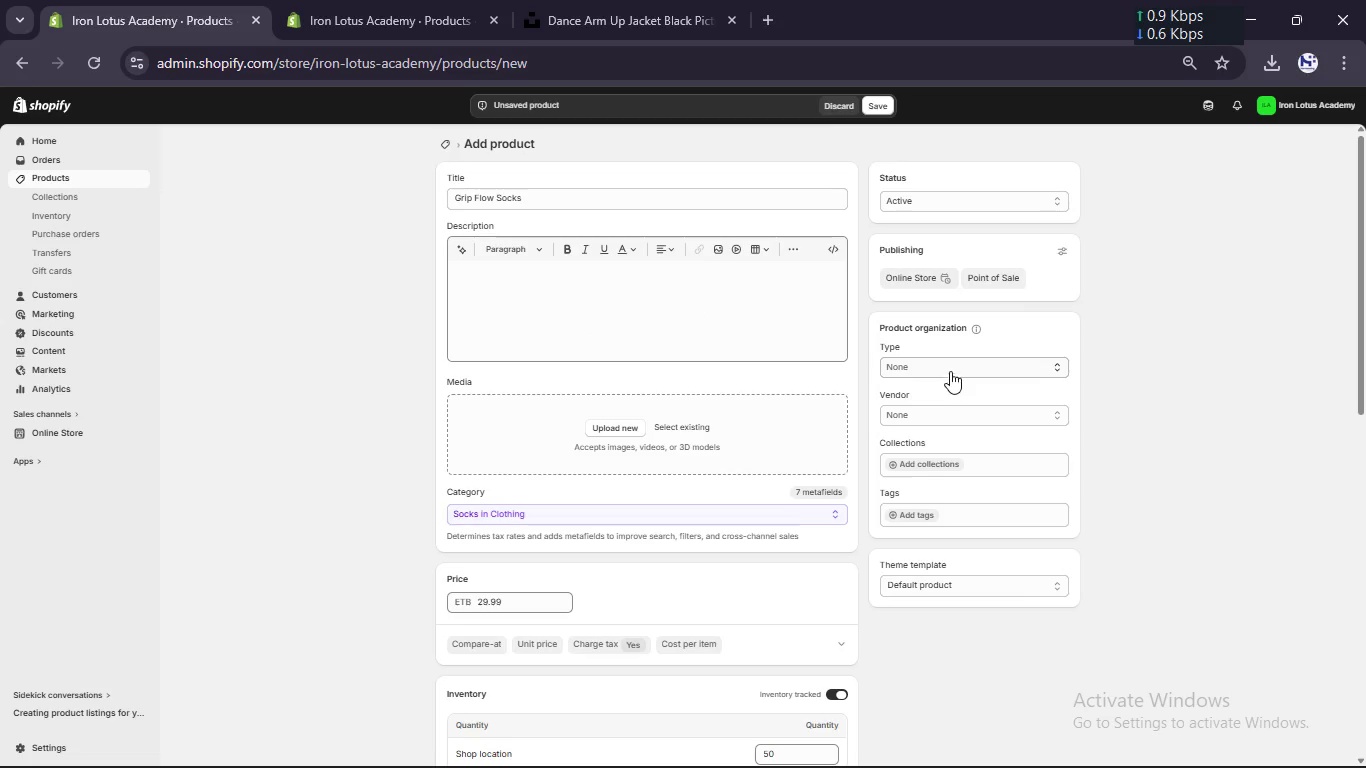 
left_click([953, 356])
 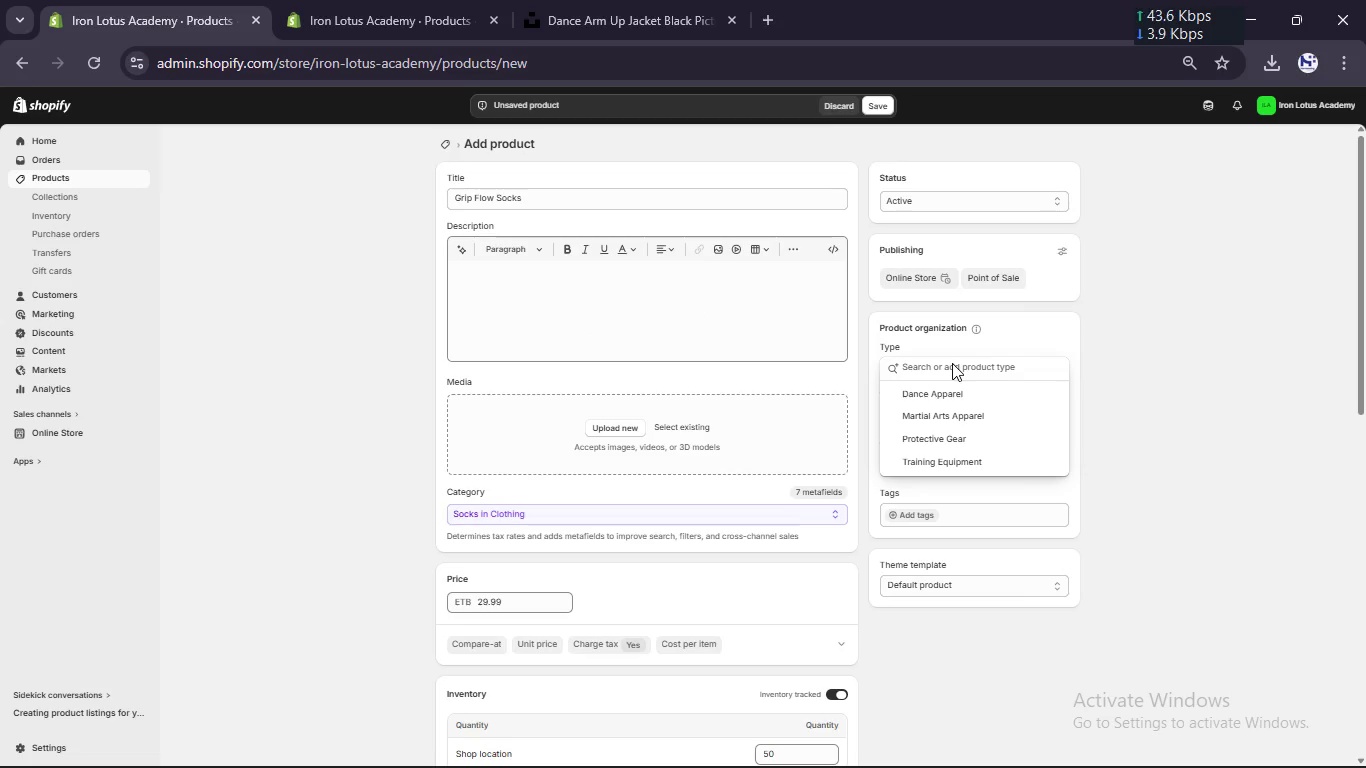 
type(Training accessories)
 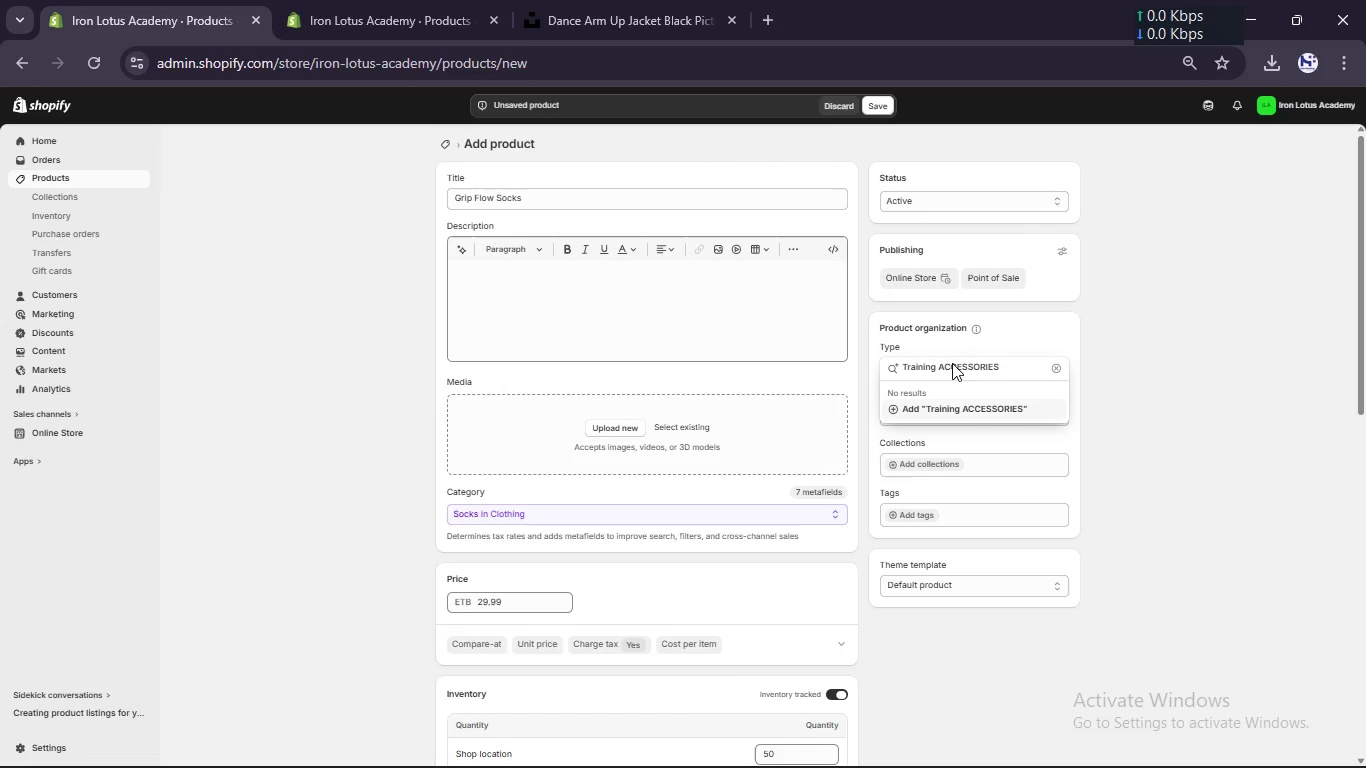 
hold_key(key=CapsLock, duration=0.31)
 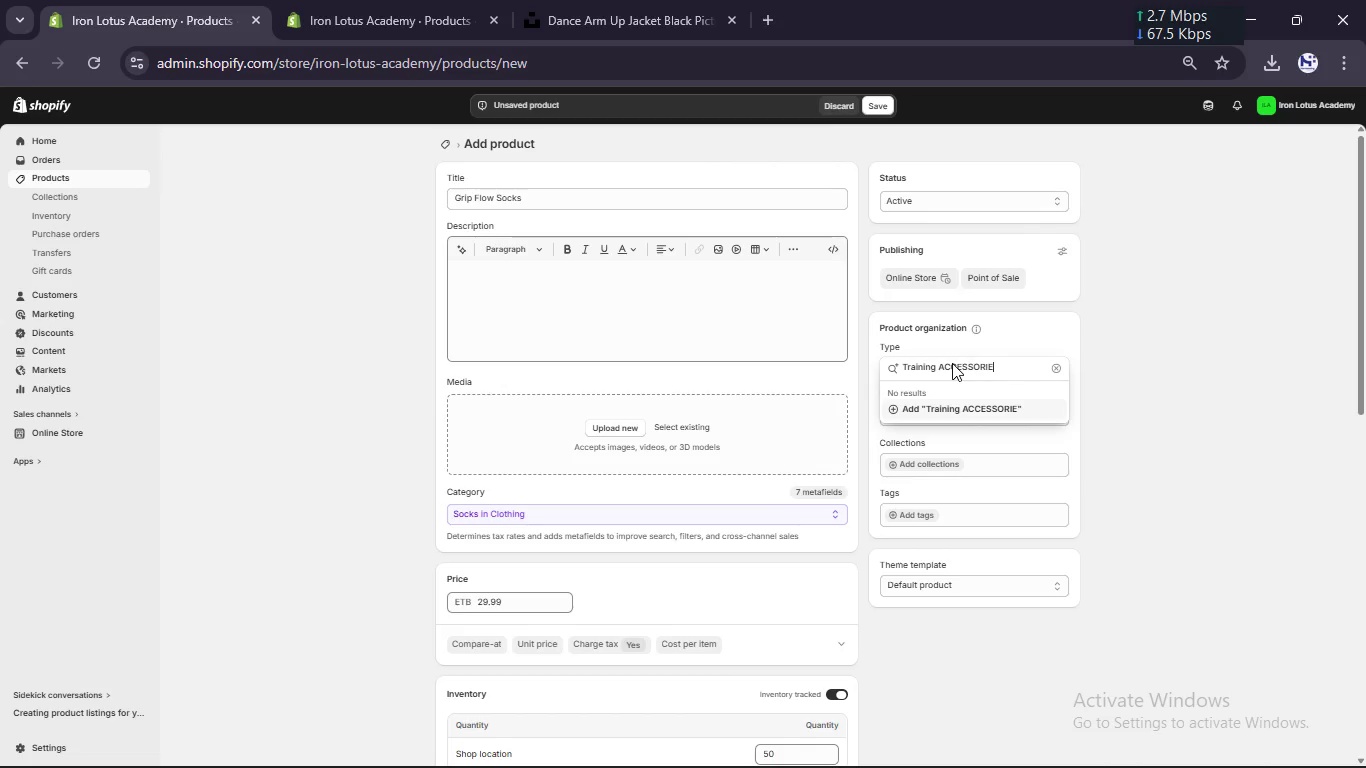 
key(Enter)
 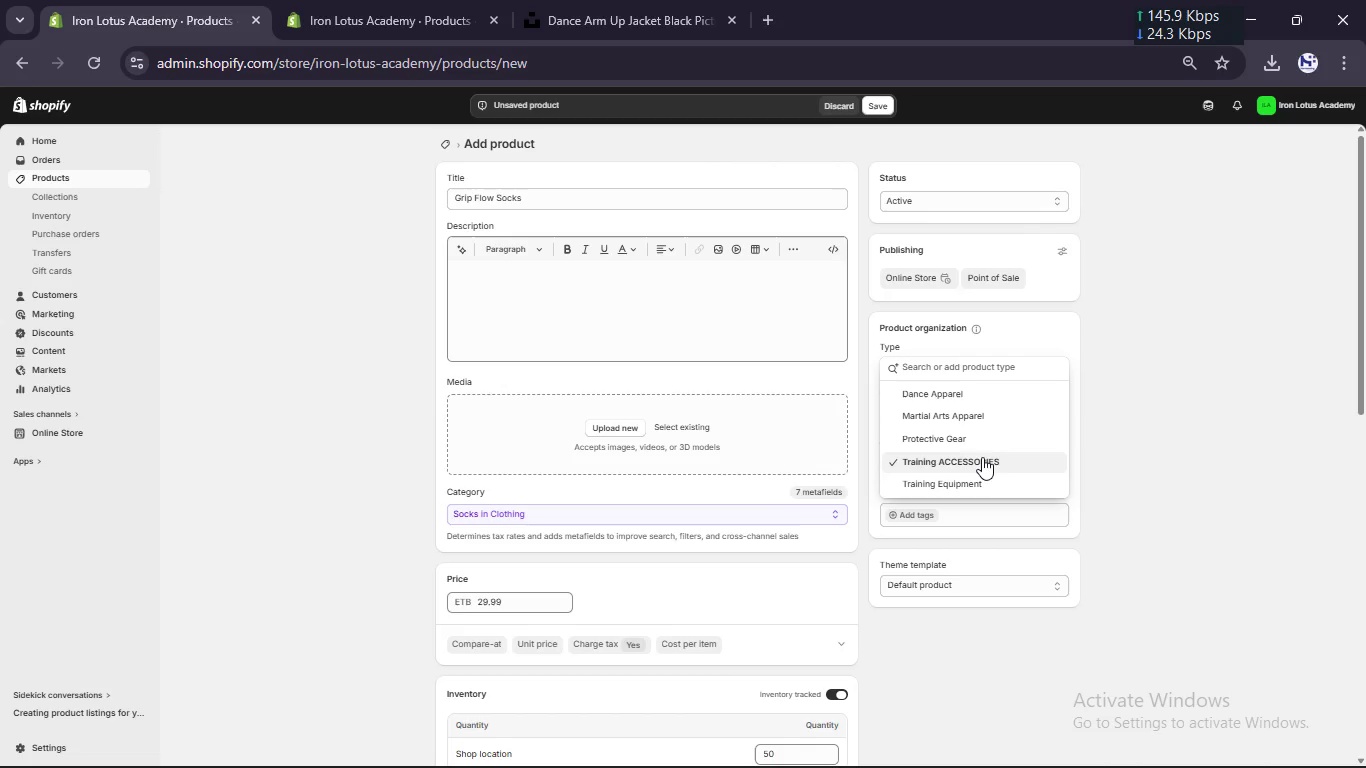 
left_click([981, 456])
 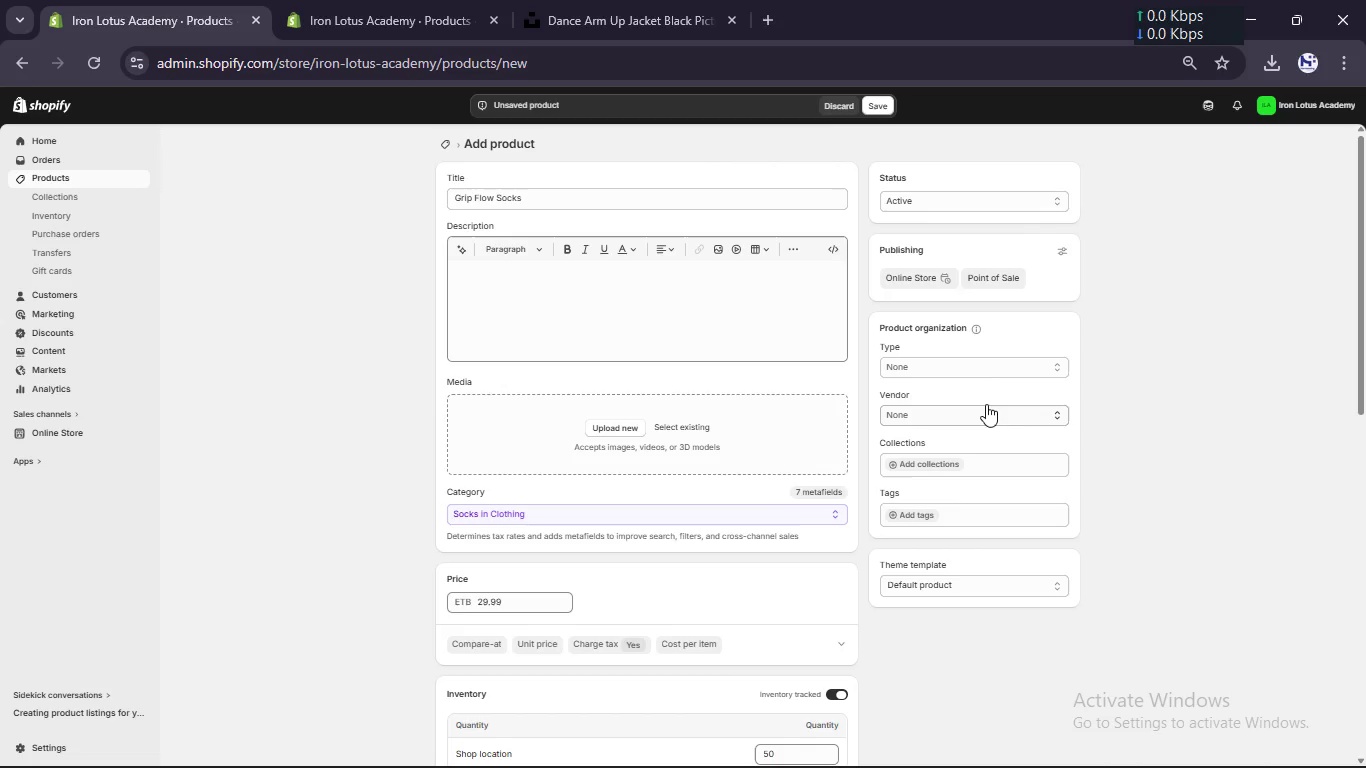 
left_click([983, 372])
 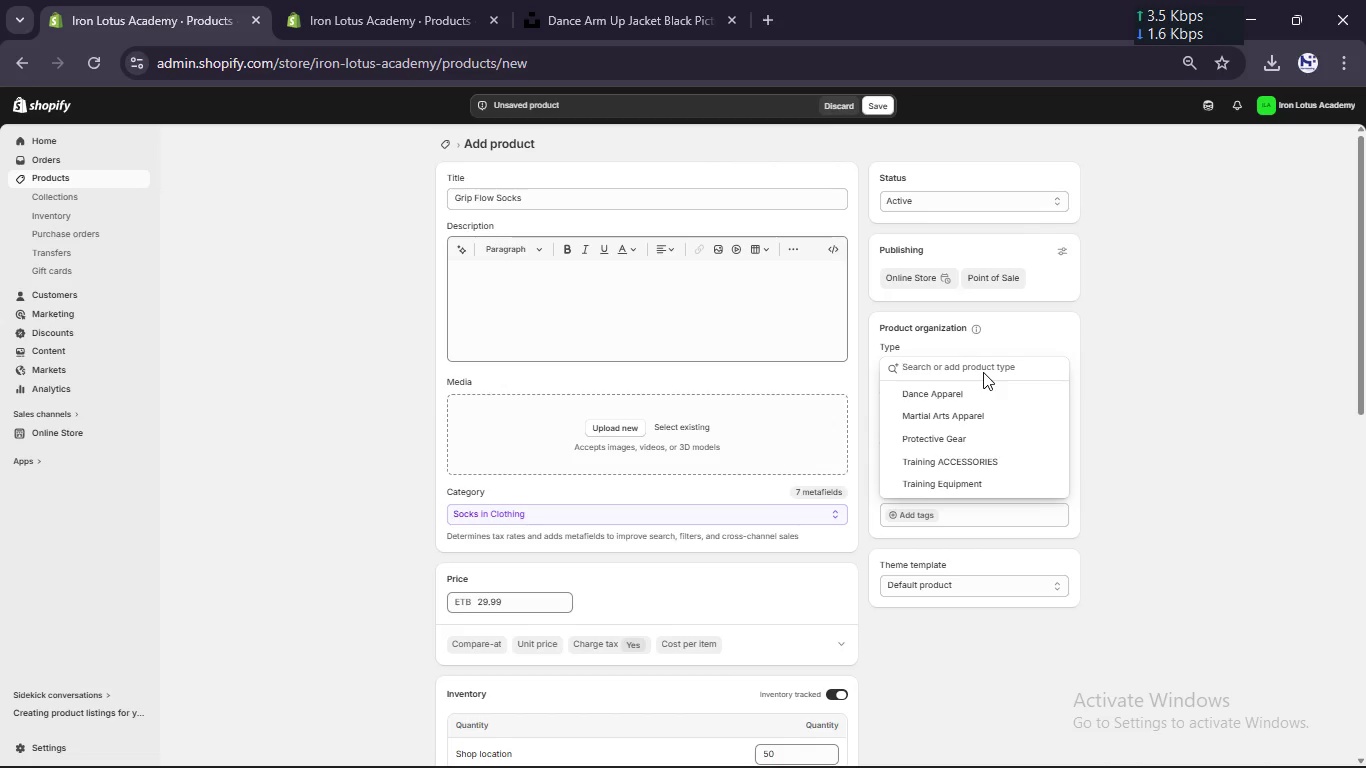 
type(Training Accessories)
 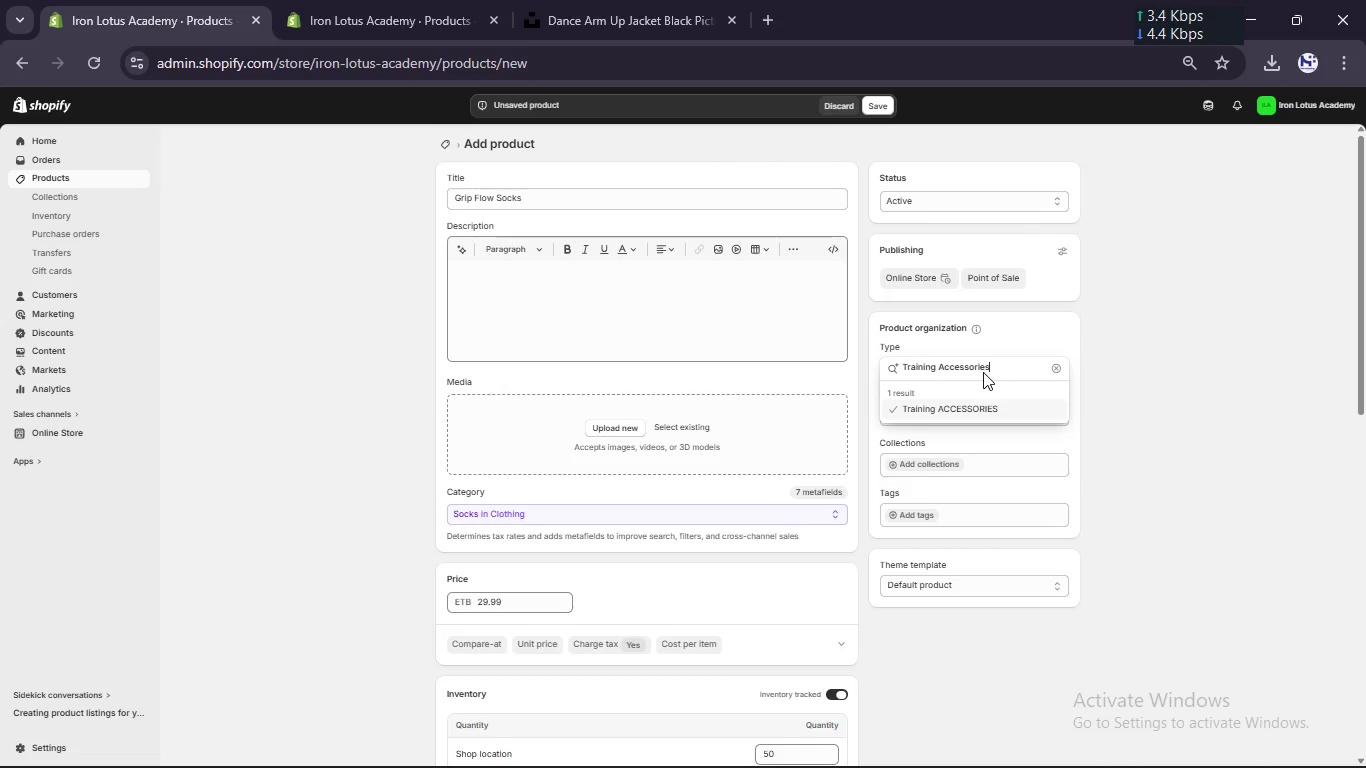 
key(Enter)
 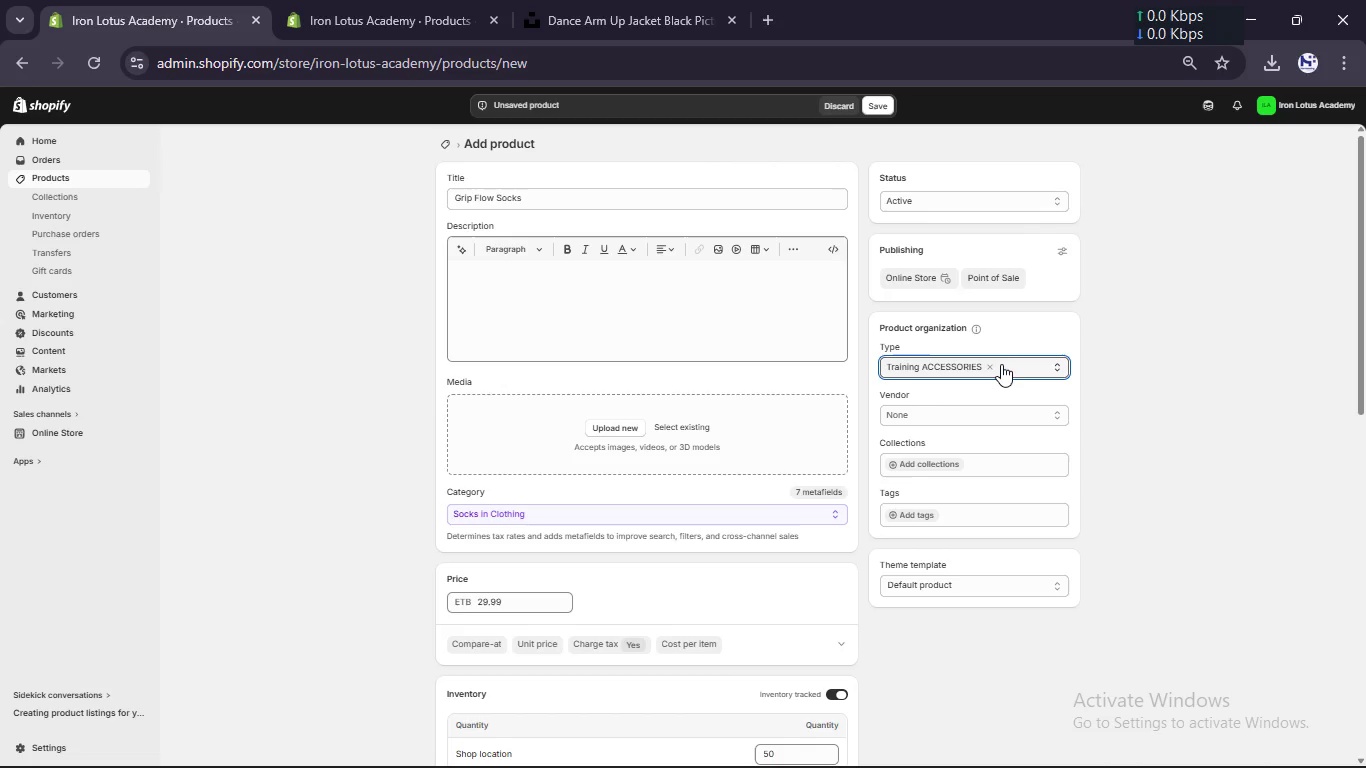 
left_click([991, 364])
 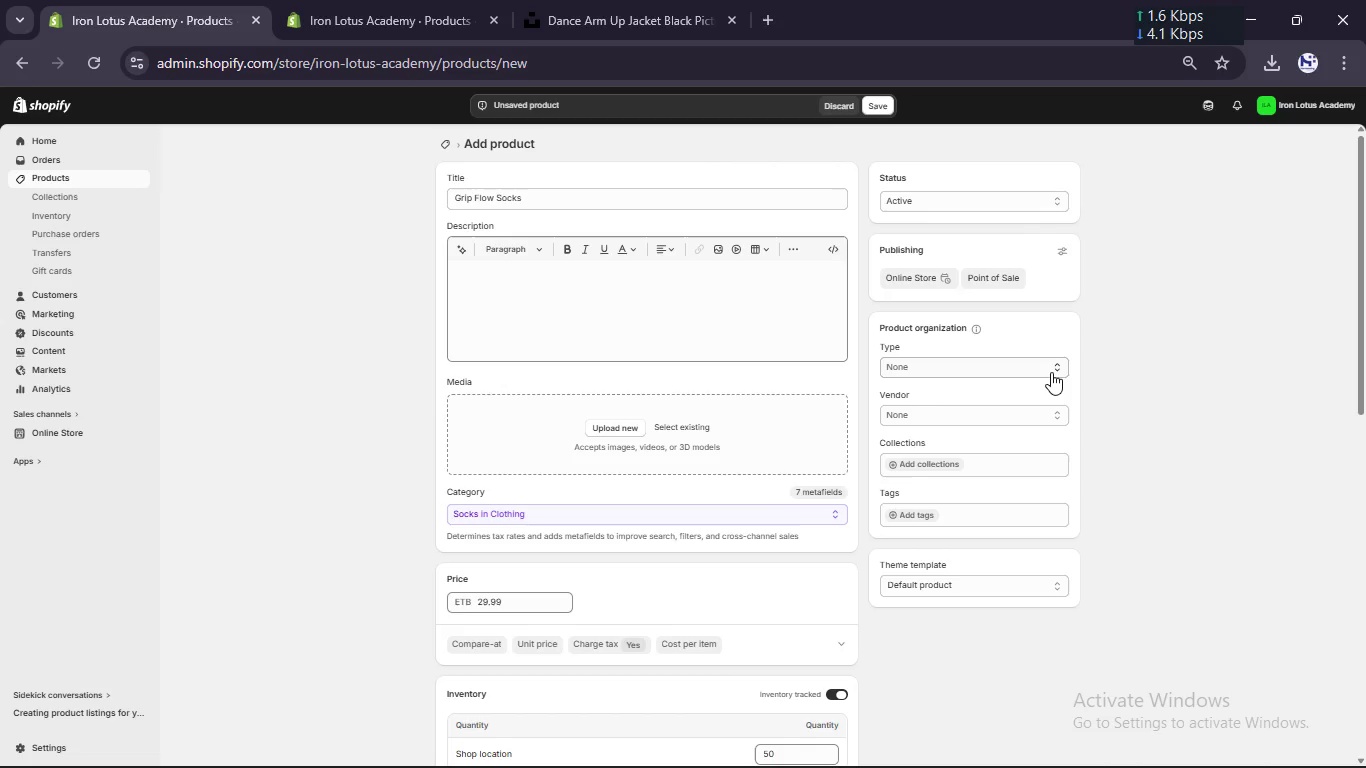 
left_click([1060, 370])
 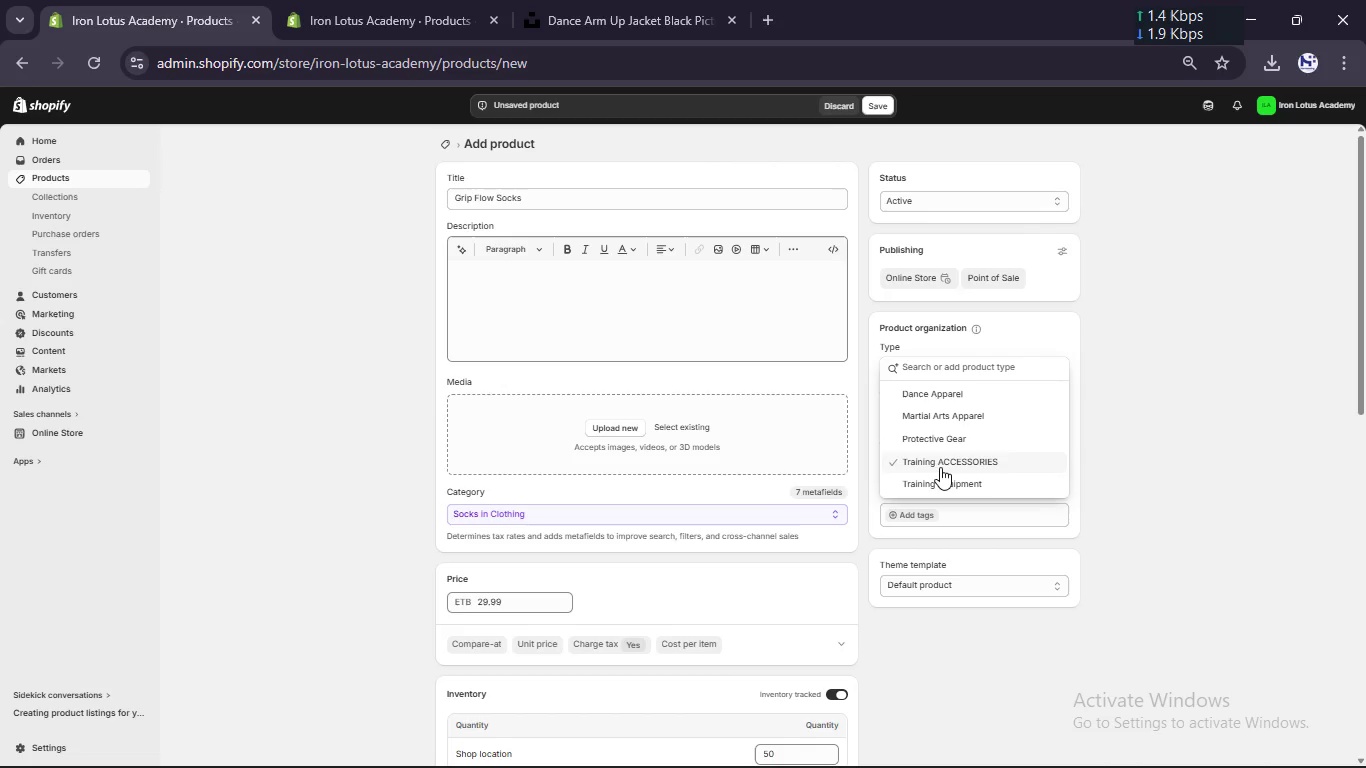 
left_click([940, 467])
 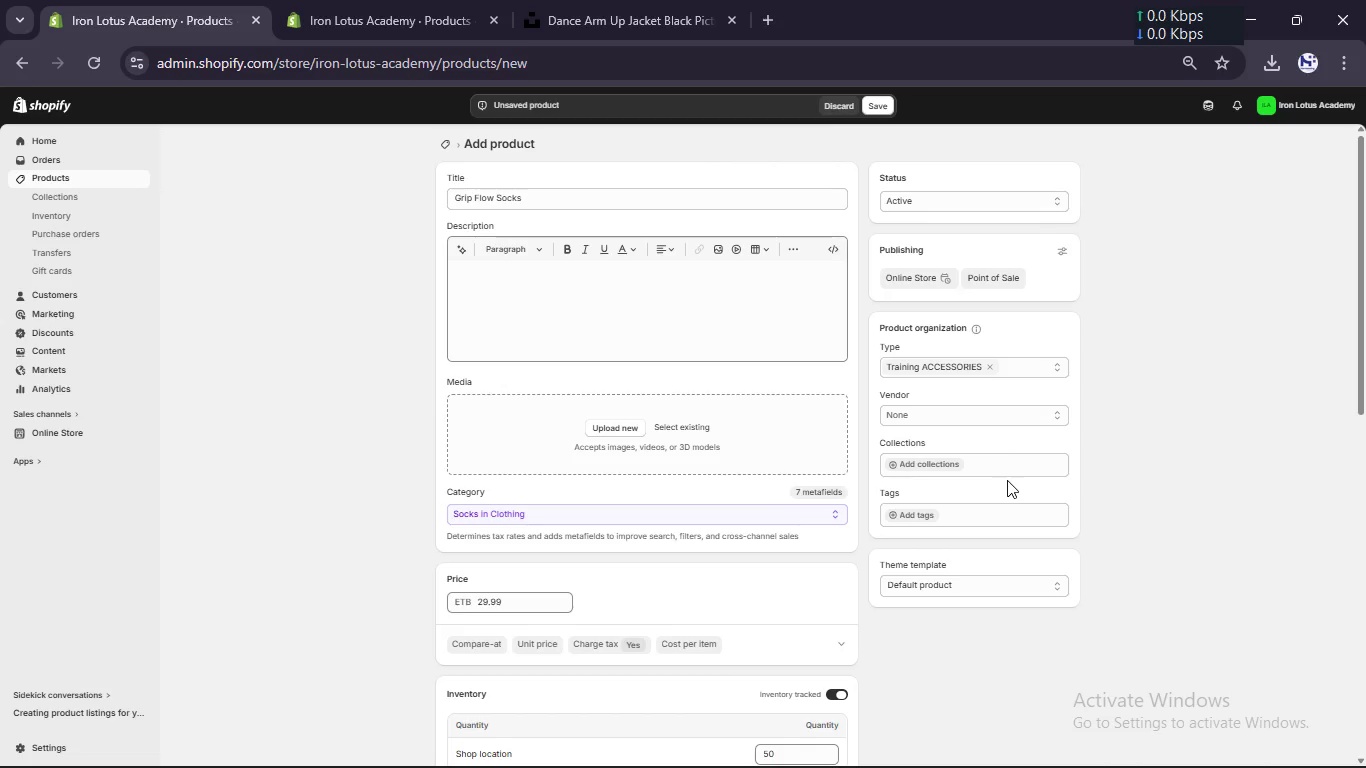 
left_click([1000, 418])
 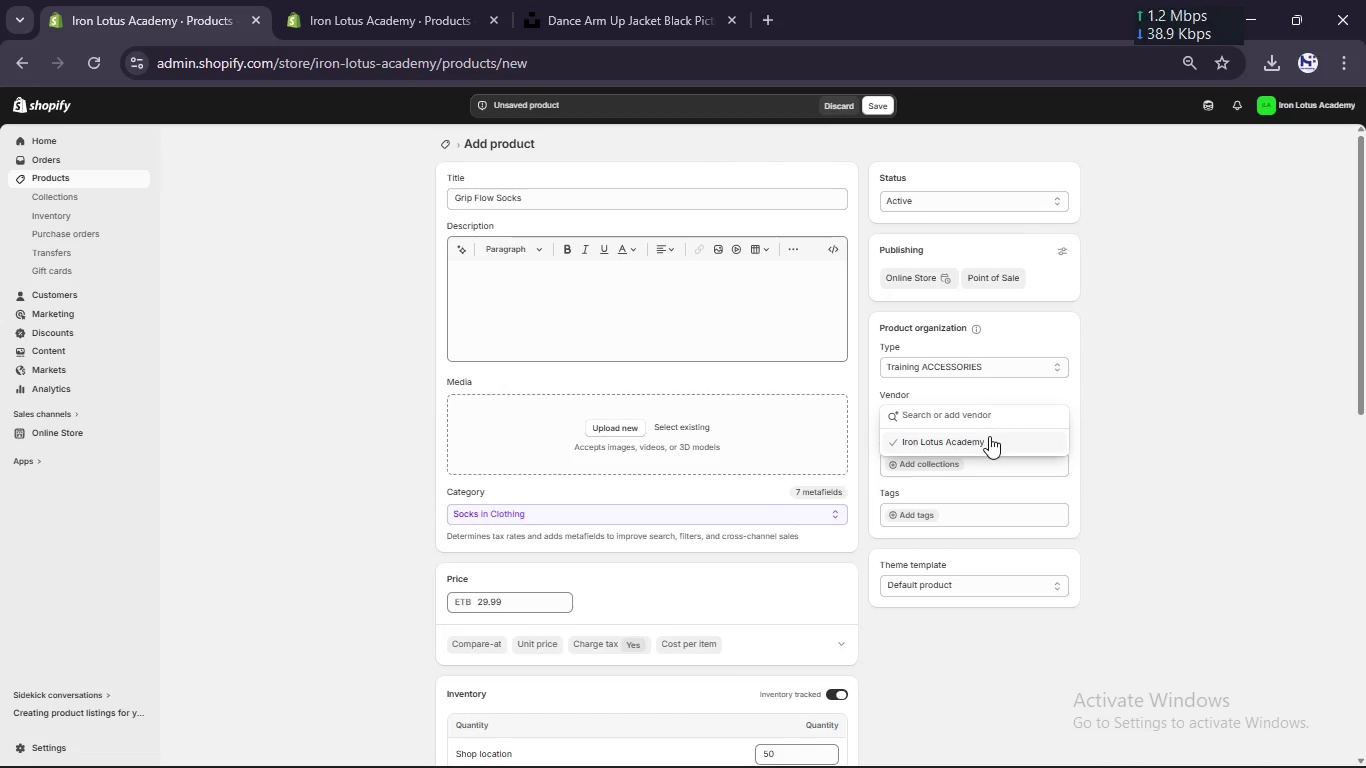 
left_click([989, 436])
 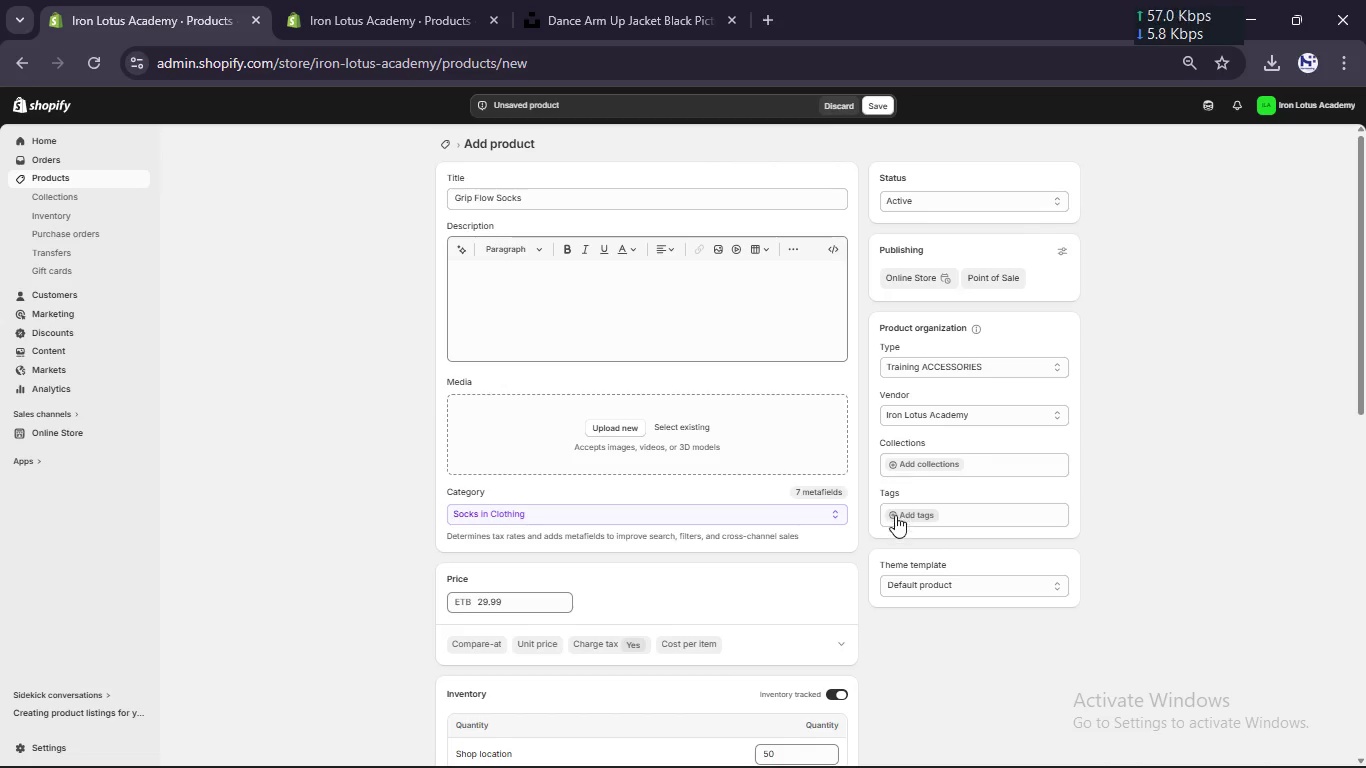 
left_click([896, 519])
 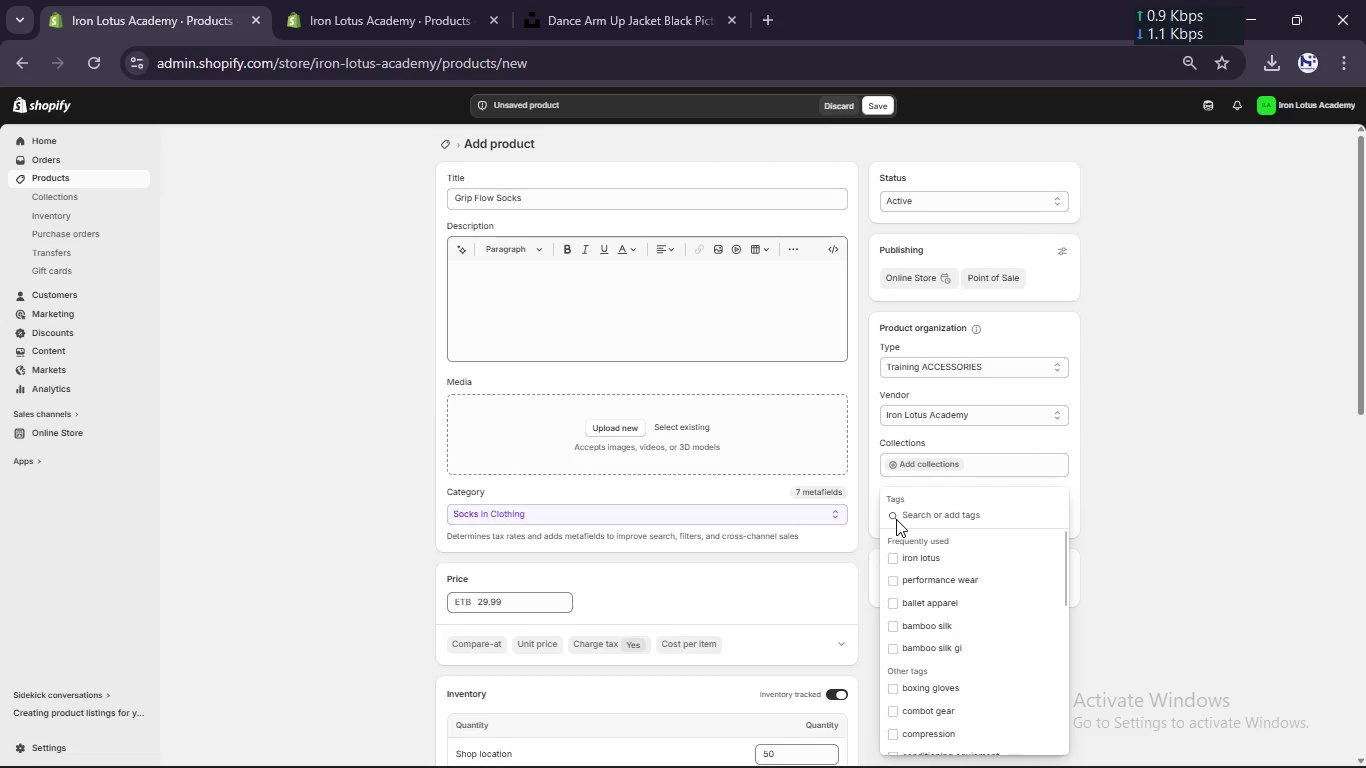 
type(grip socks,non slip socks)
 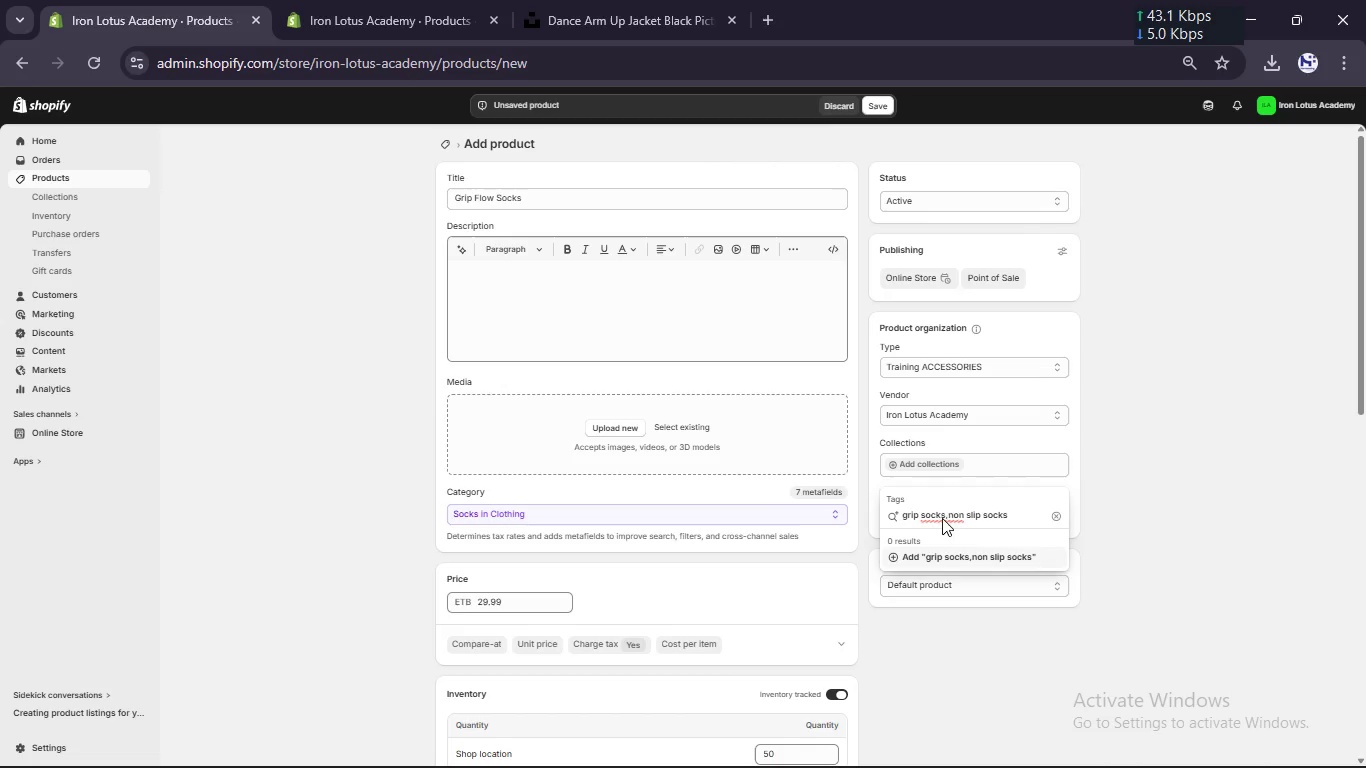 
left_click([950, 517])
 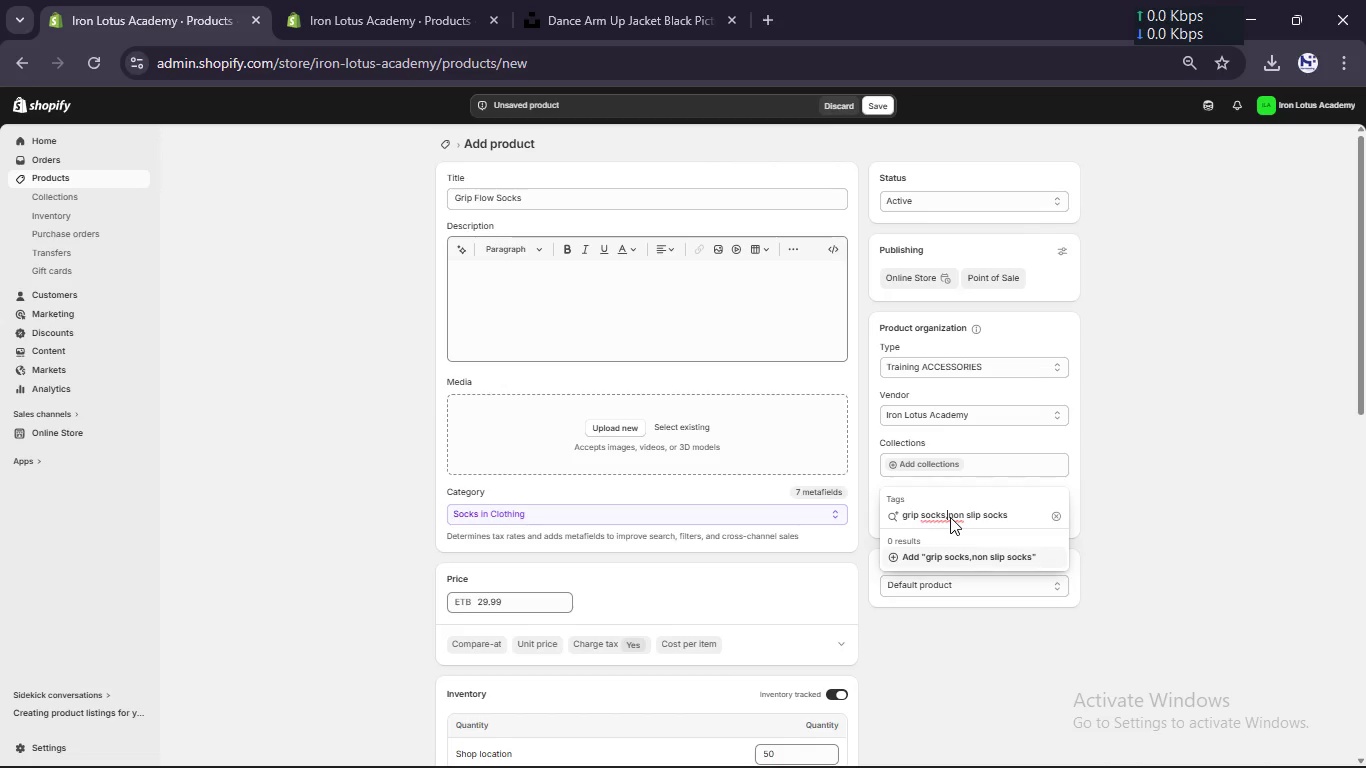 
key(Space)
 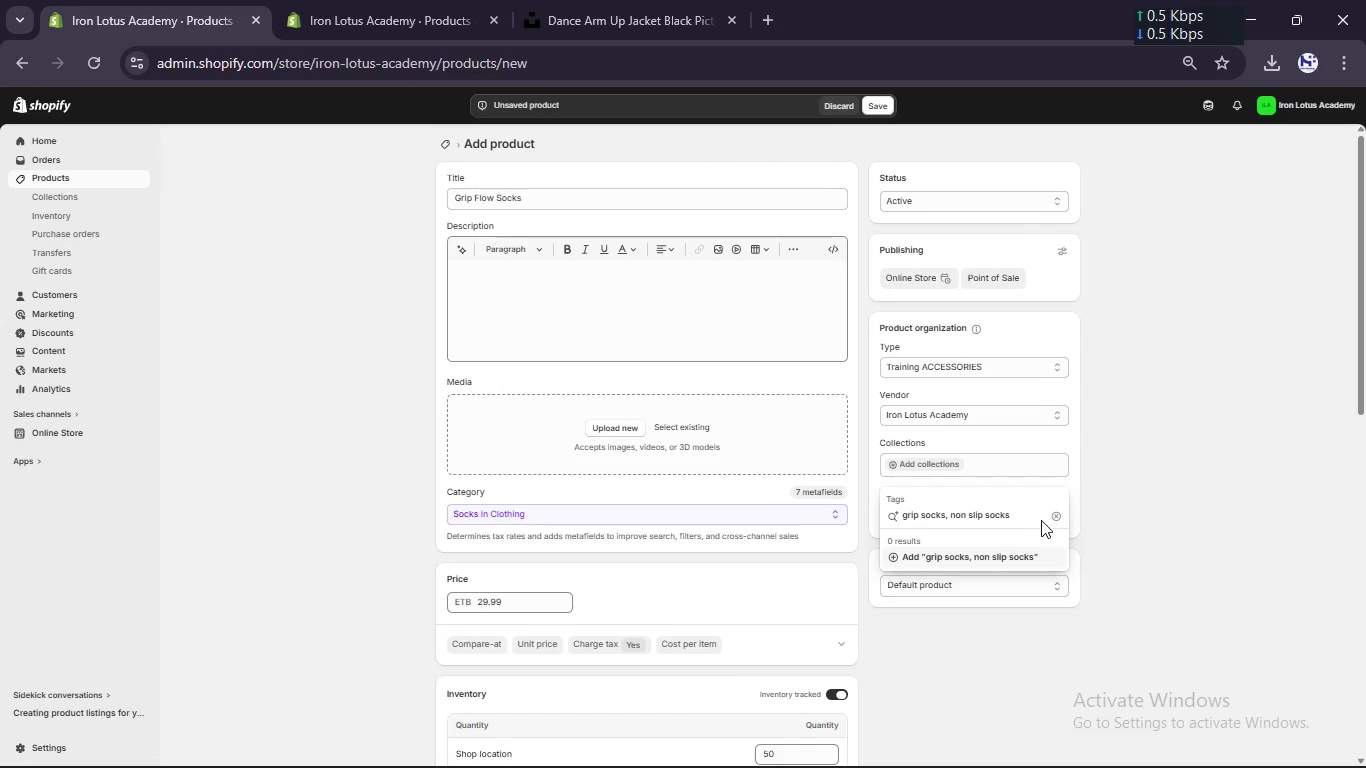 
left_click([1025, 517])
 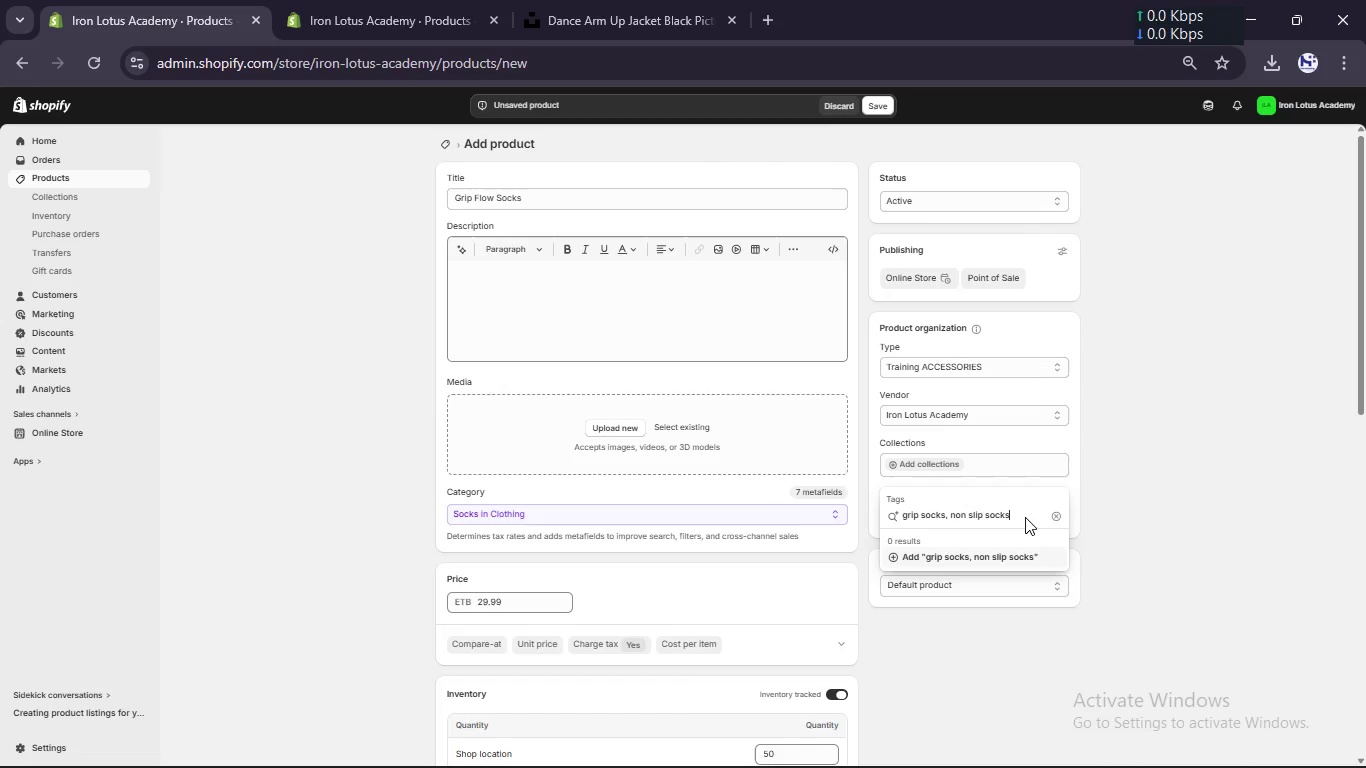 
type(, yoda socks, dn)
key(Backspace)
type(ance socks, training accessories)
 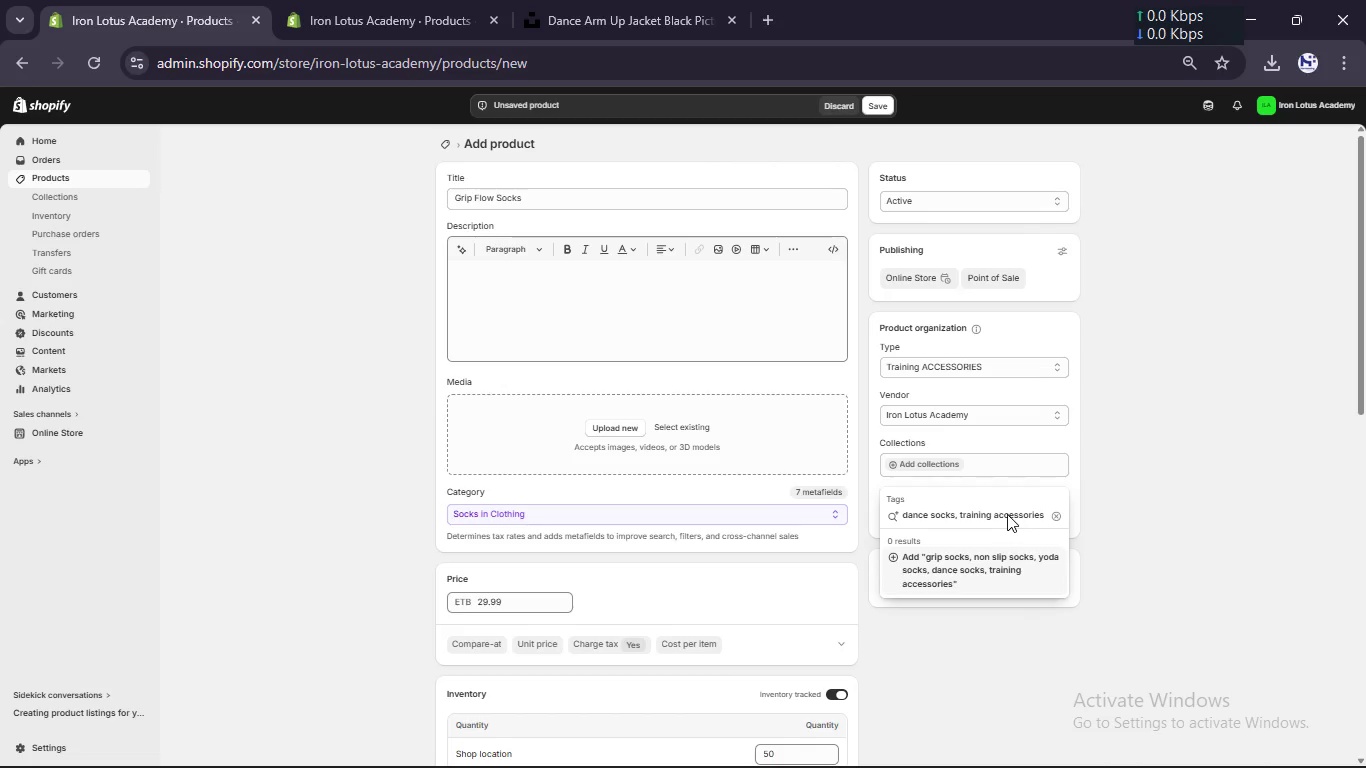 
hold_key(key=ArrowLeft, duration=0.88)
 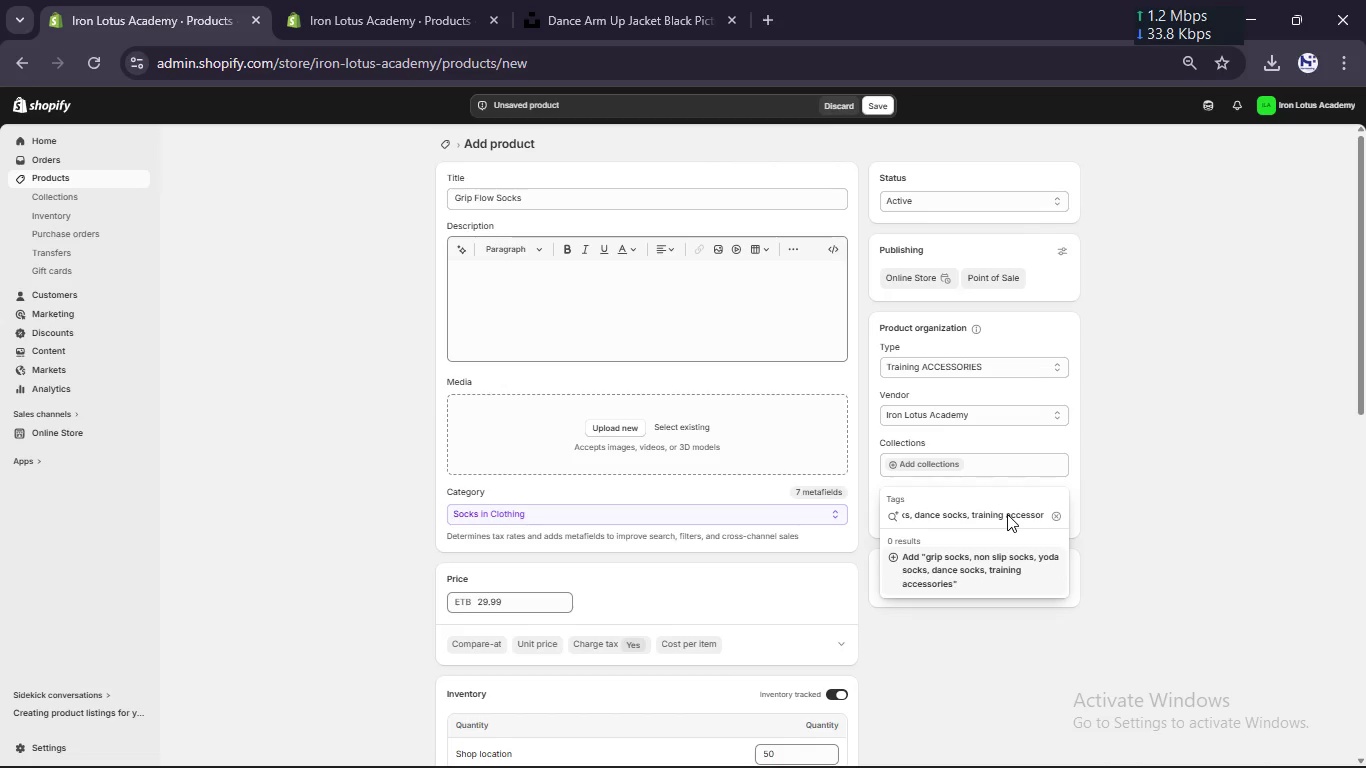 
scroll: coordinate [1007, 514], scroll_direction: up, amount: 27.0
 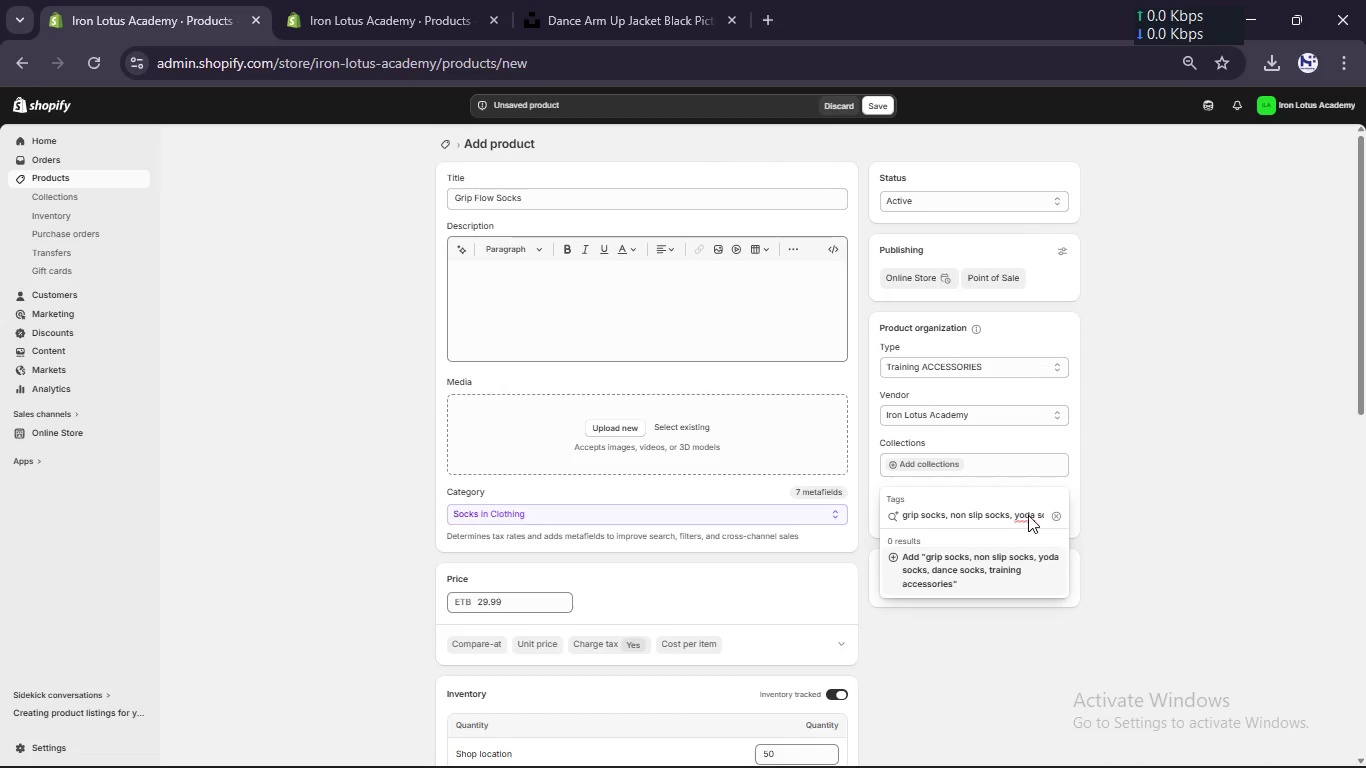 
left_click([1028, 515])
 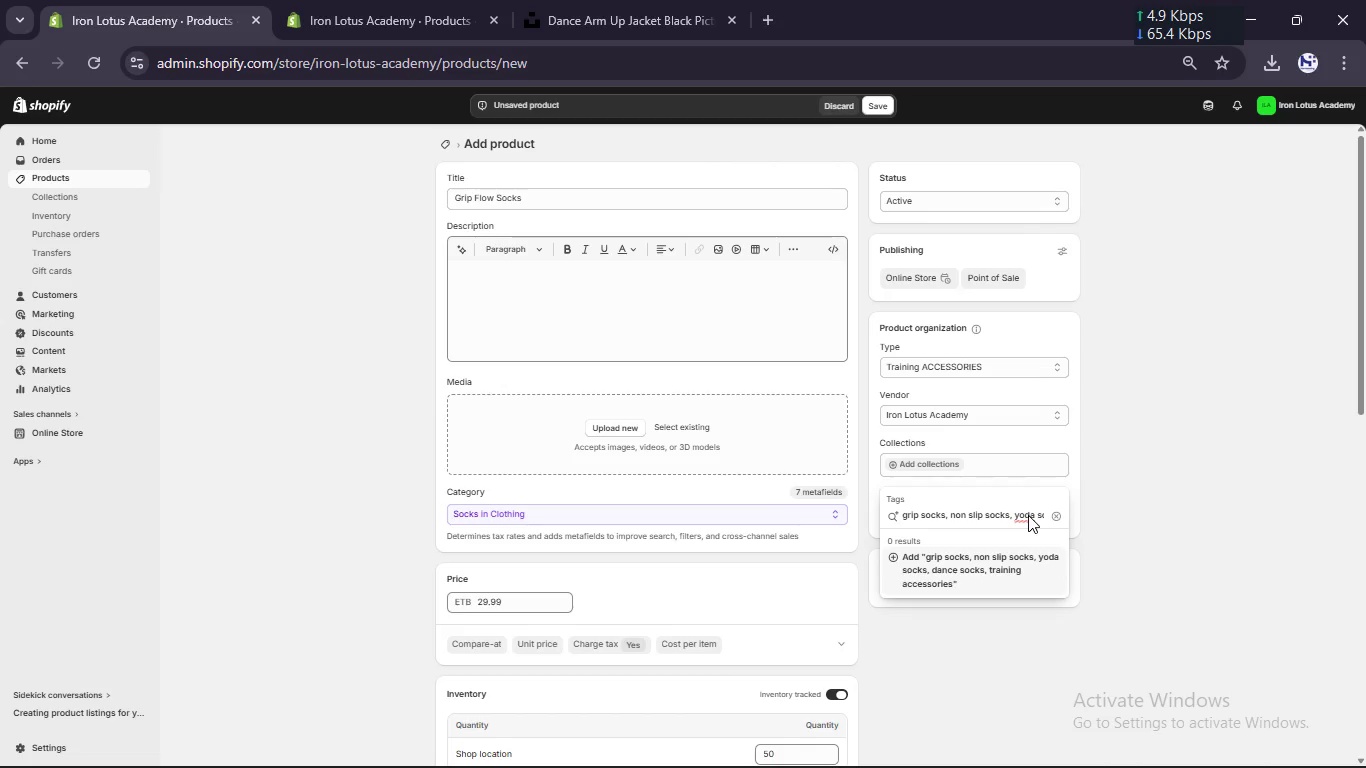 
key(Backspace)
 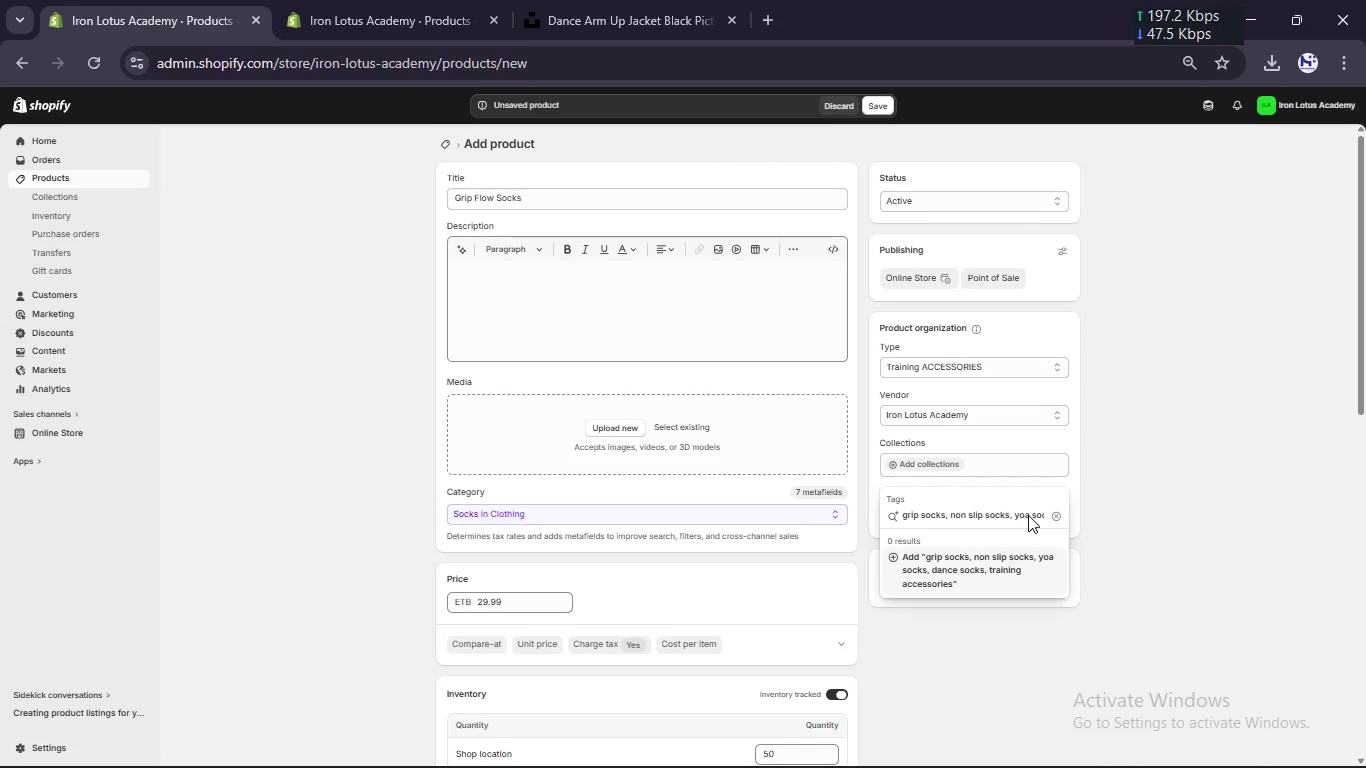 
key(G)
 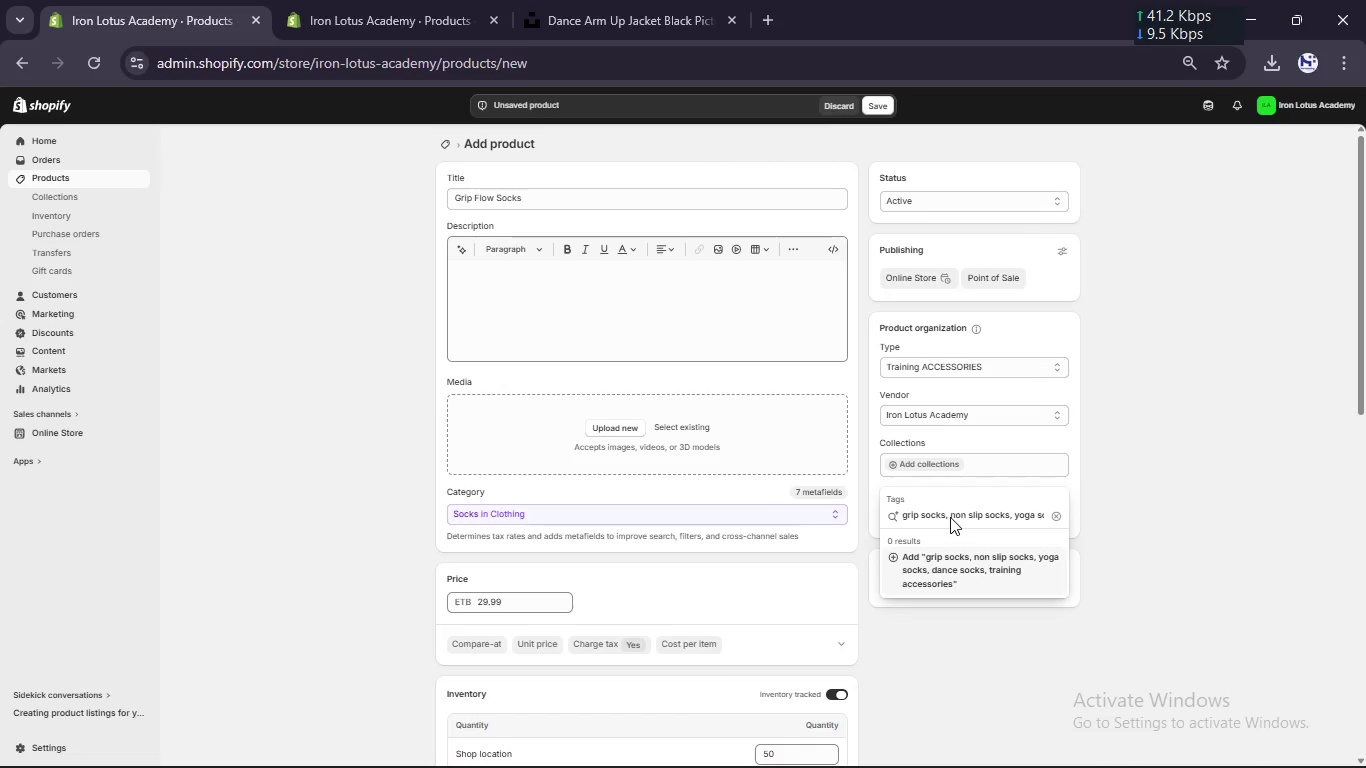 
scroll: coordinate [950, 517], scroll_direction: down, amount: 8.0
 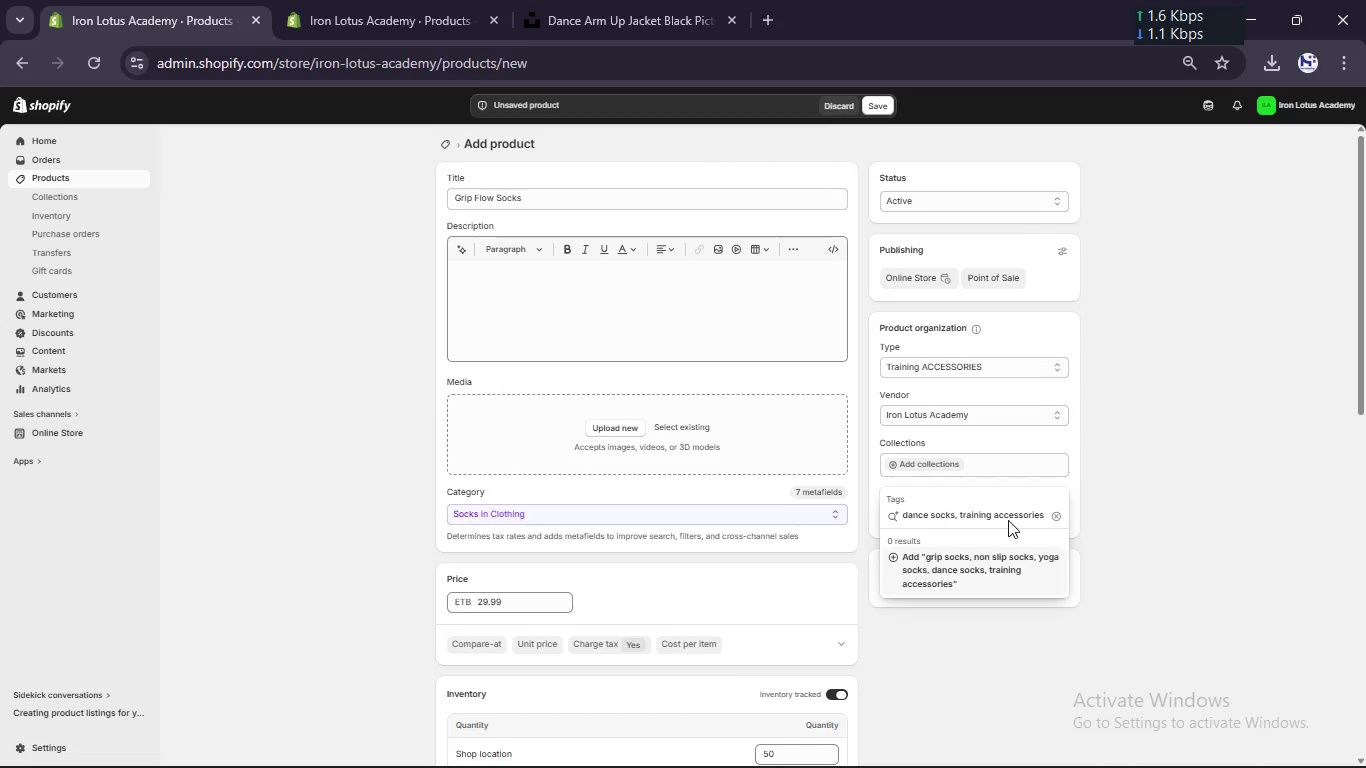 
key(Enter)
 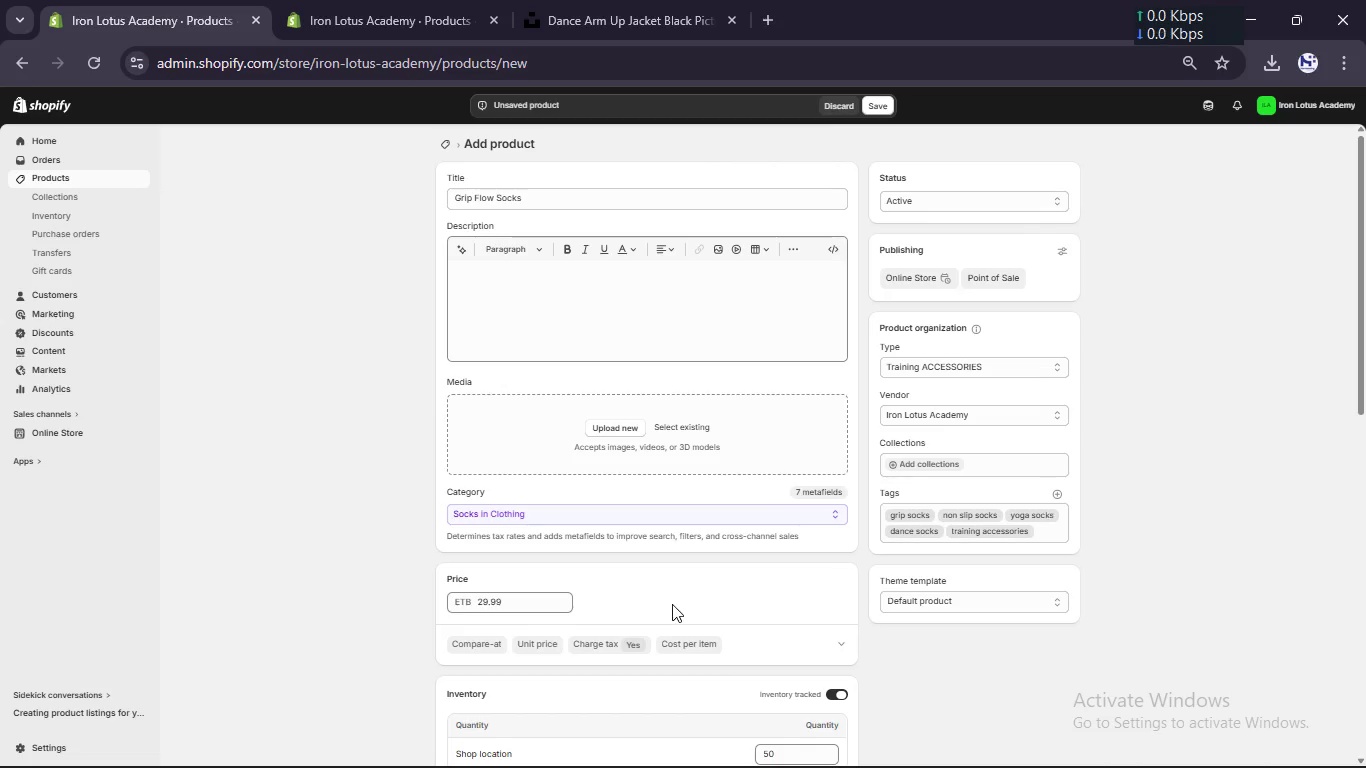 
scroll: coordinate [672, 604], scroll_direction: down, amount: 24.0
 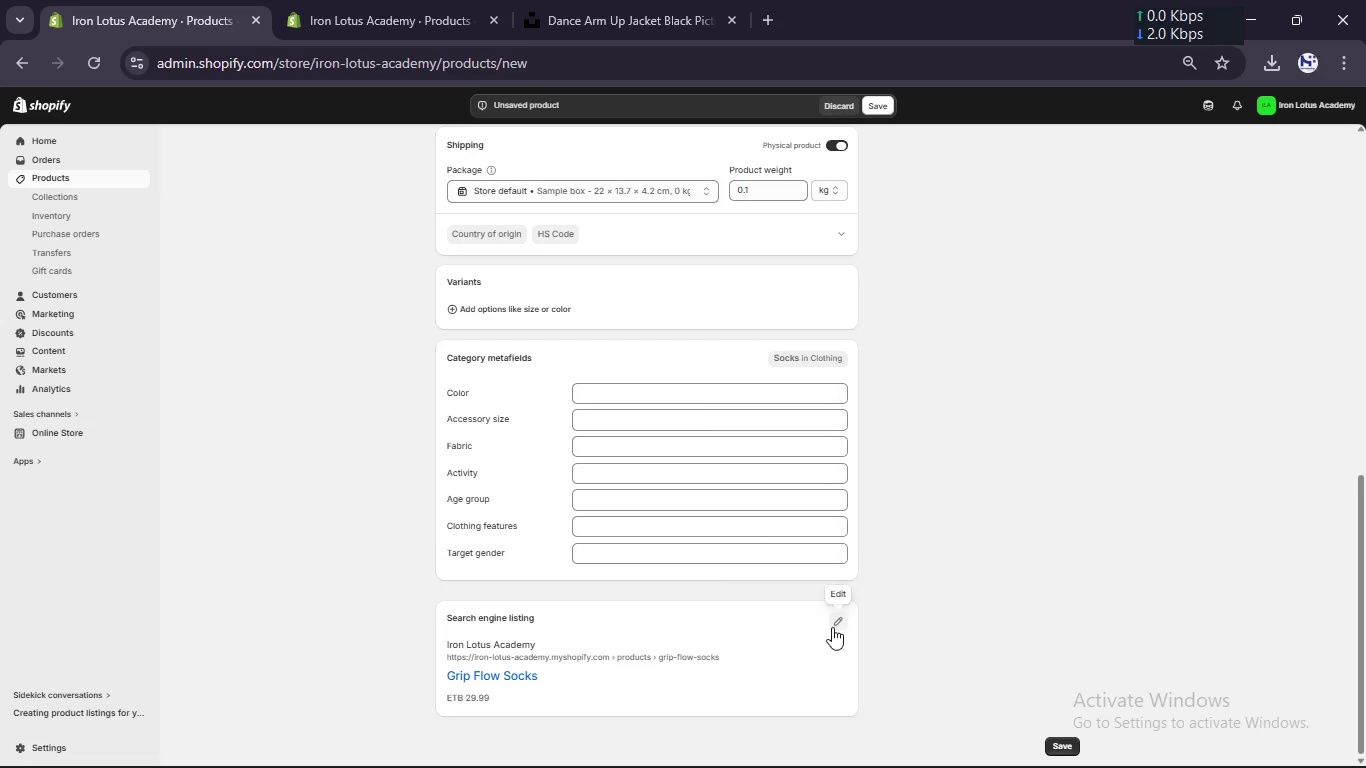 
left_click([836, 625])
 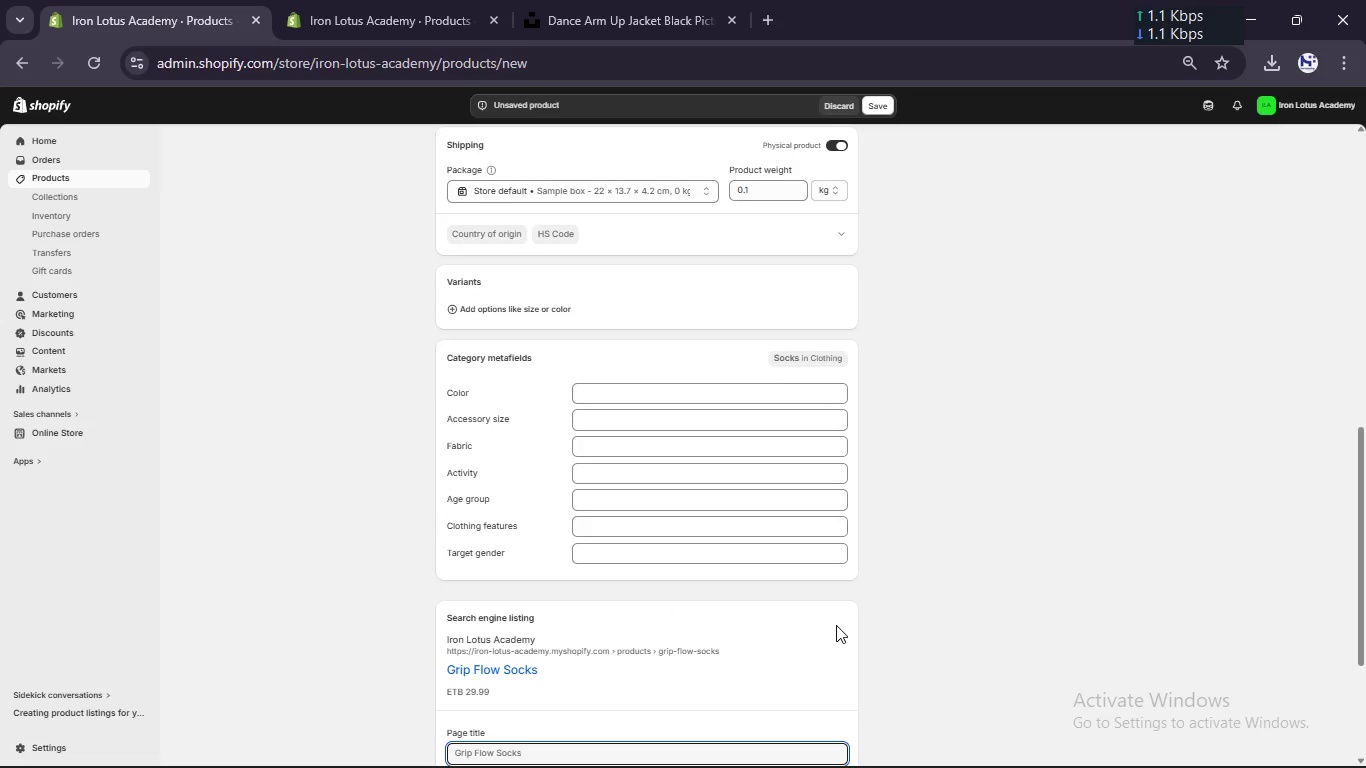 
scroll: coordinate [836, 625], scroll_direction: down, amount: 6.0
 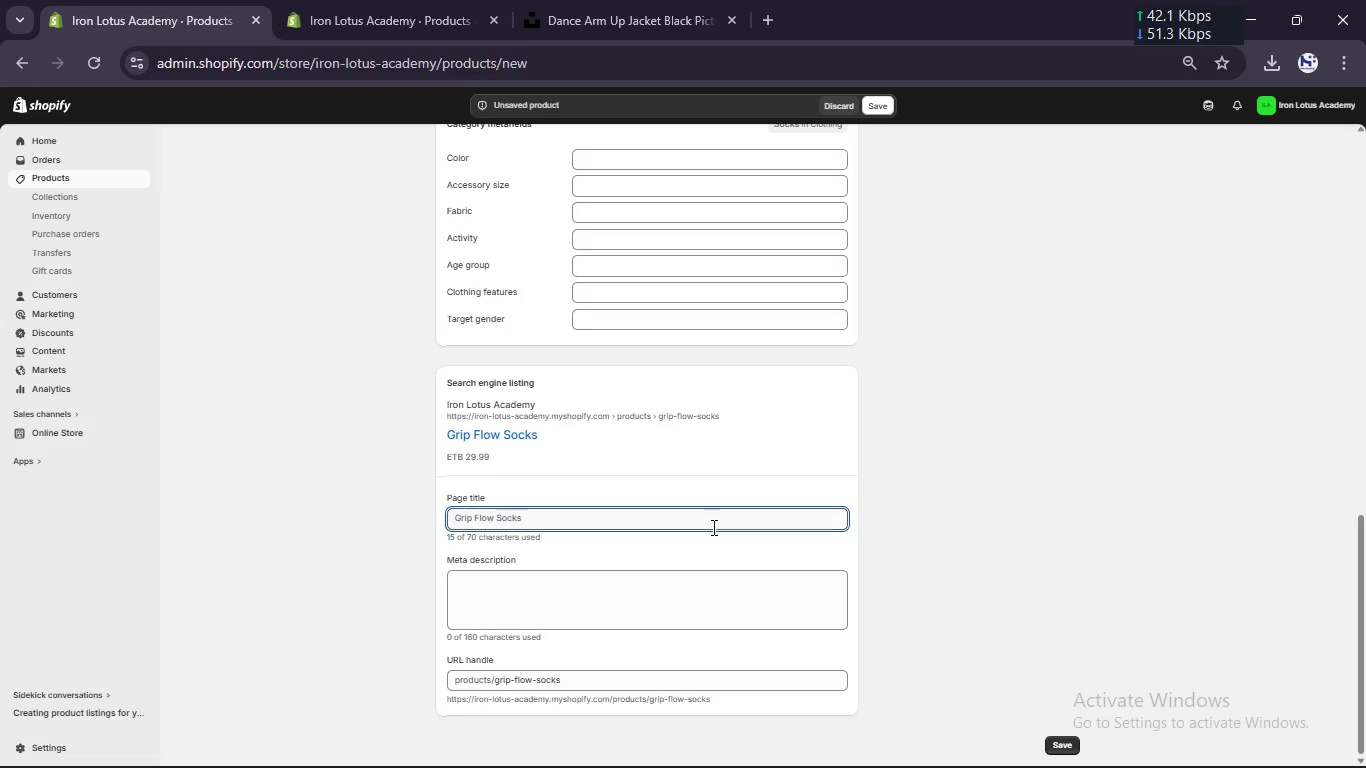 
left_click([711, 523])
 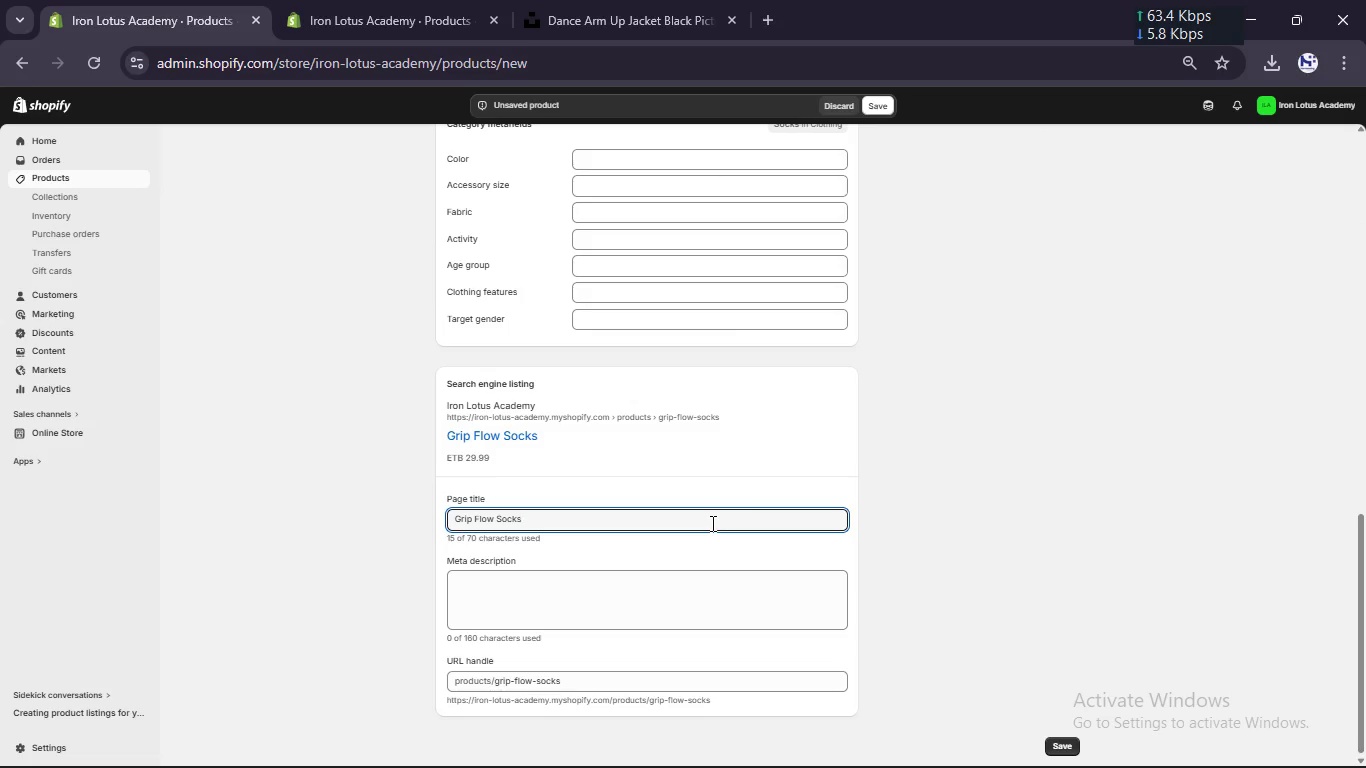 
type( [Break] Non-Slip raining Socks)
 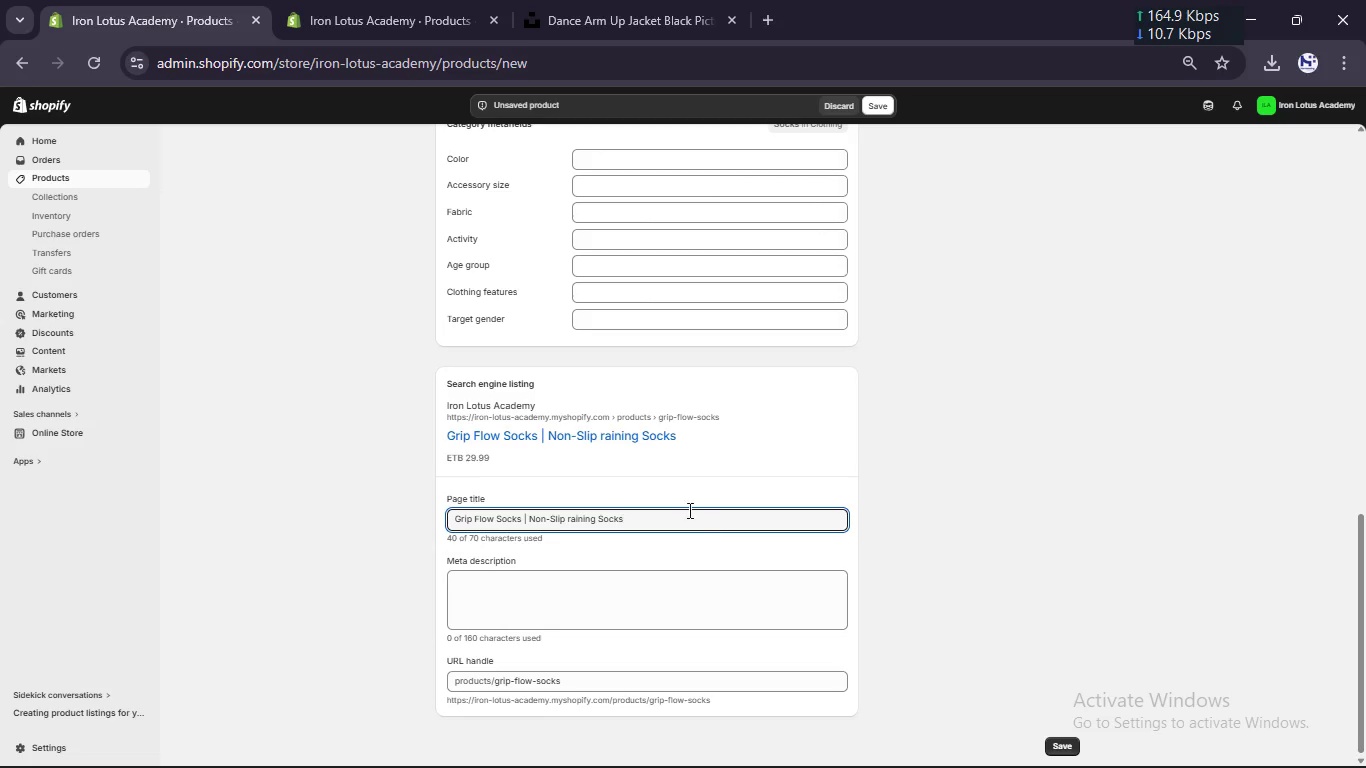 
left_click([568, 518])
 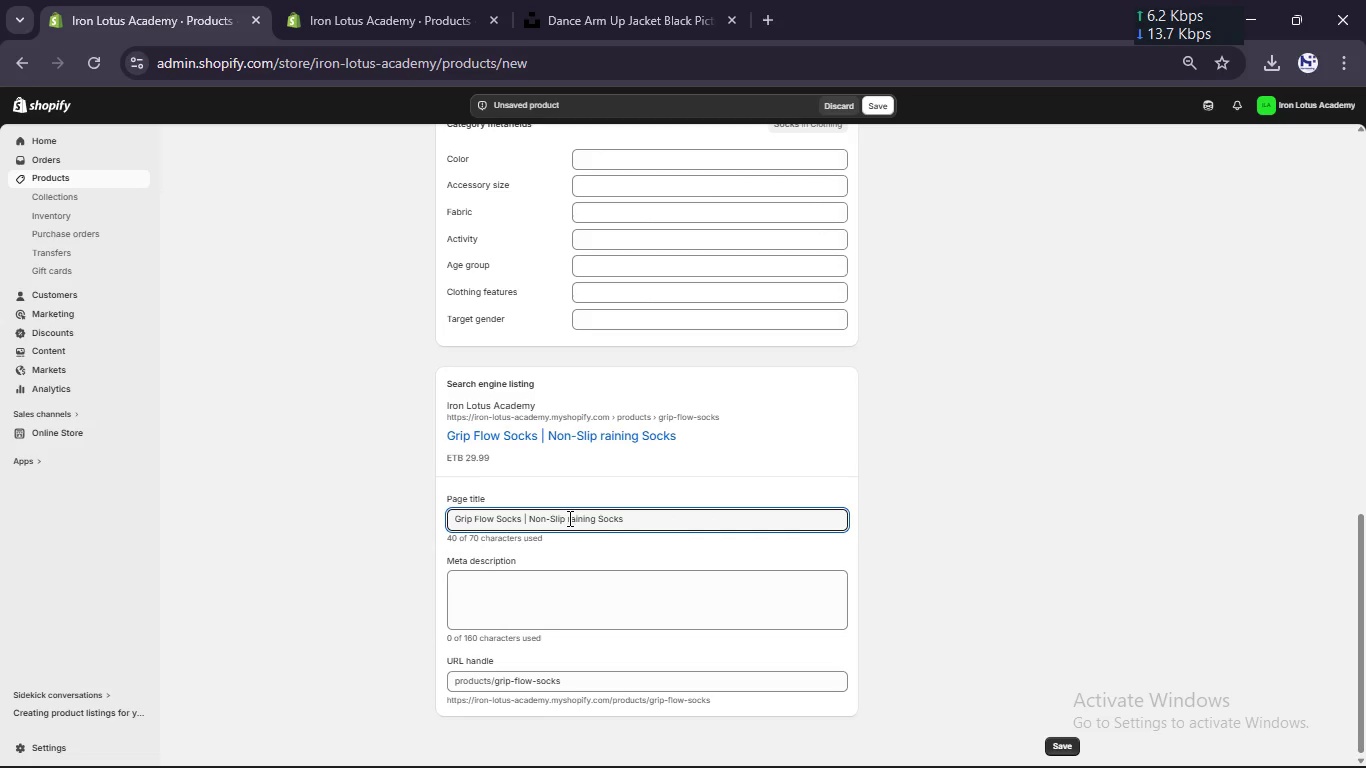 
key(Shift+T)
 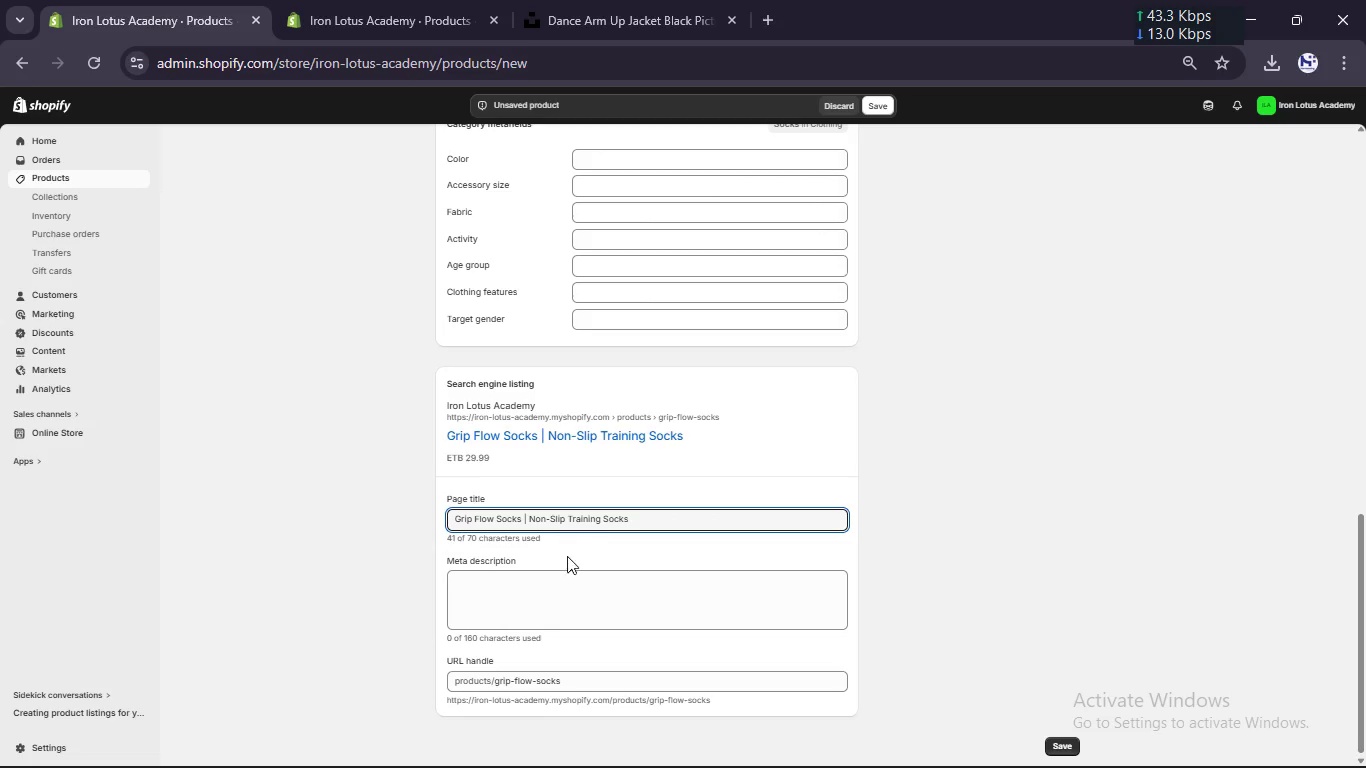 
left_click([564, 599])
 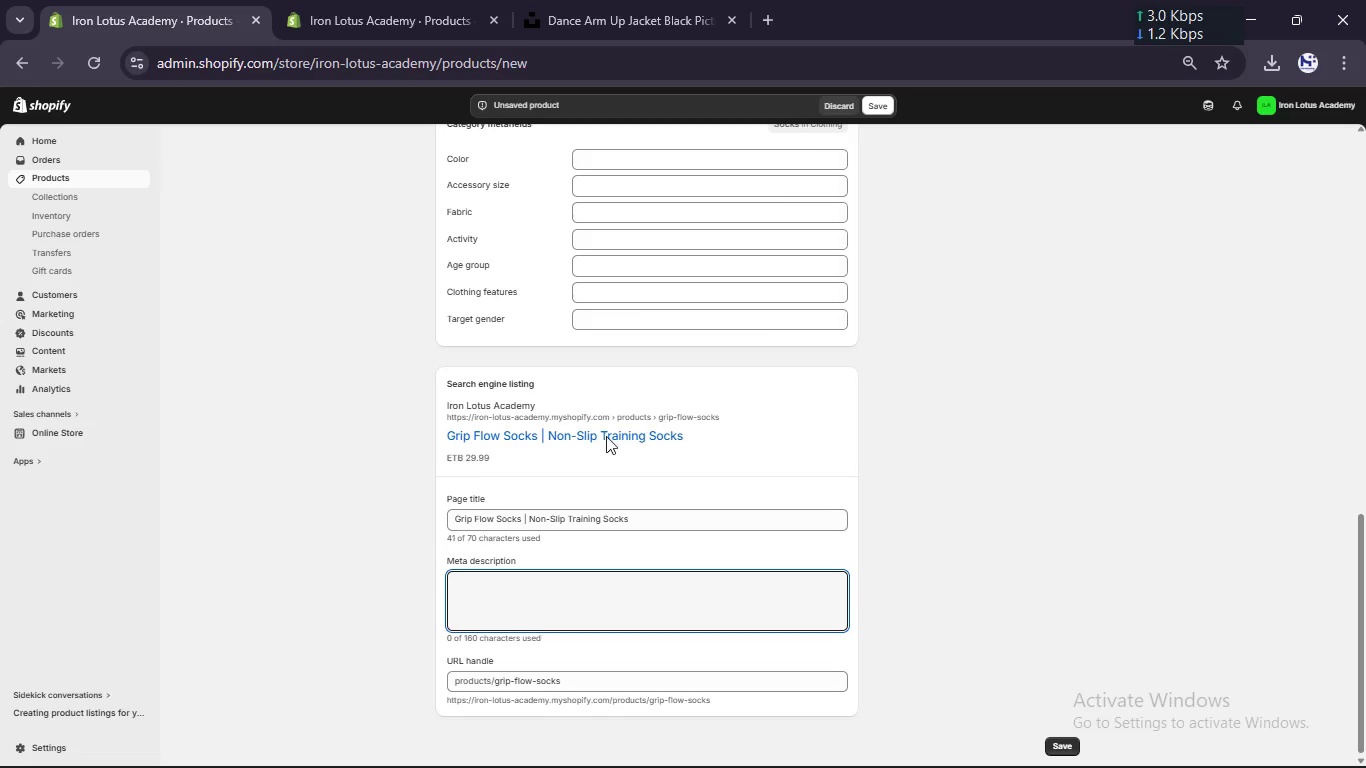 
scroll: coordinate [612, 425], scroll_direction: up, amount: 2.0
 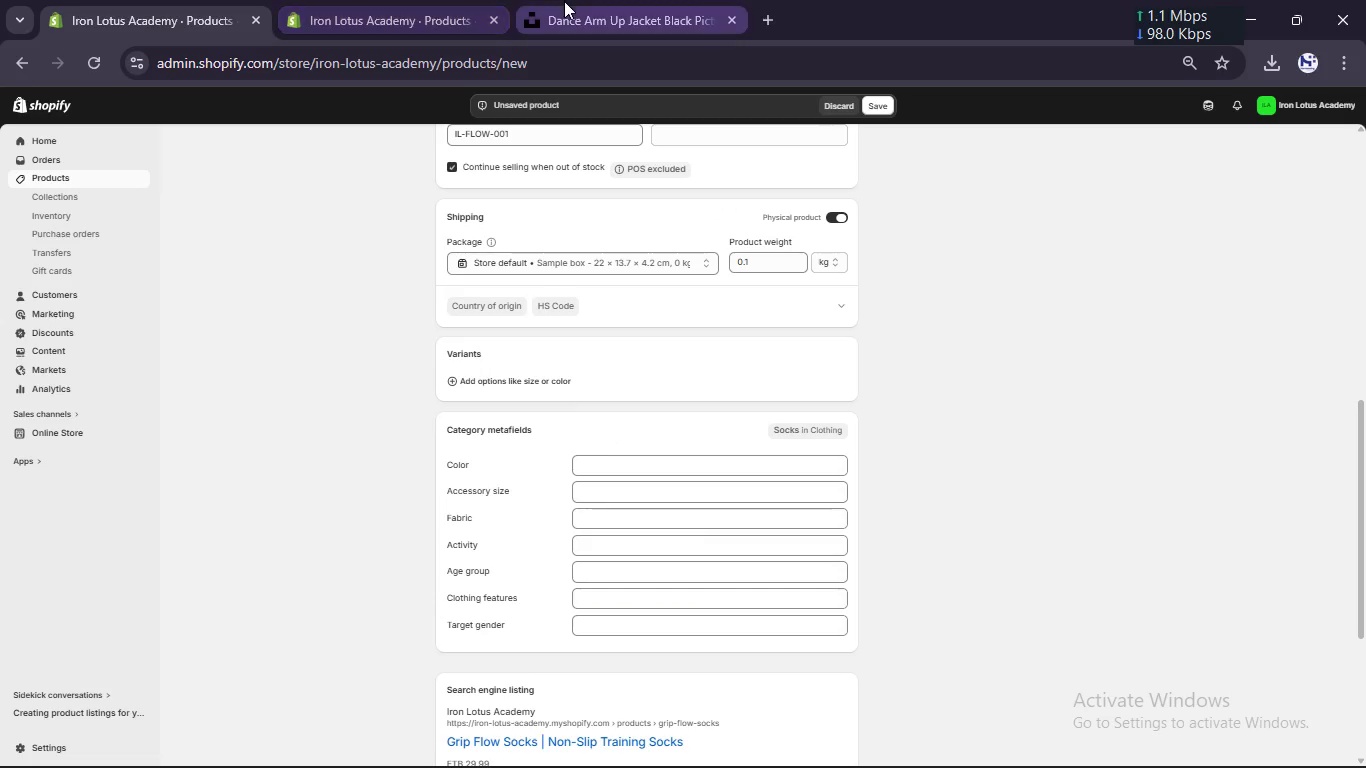 
left_click([564, 1])
 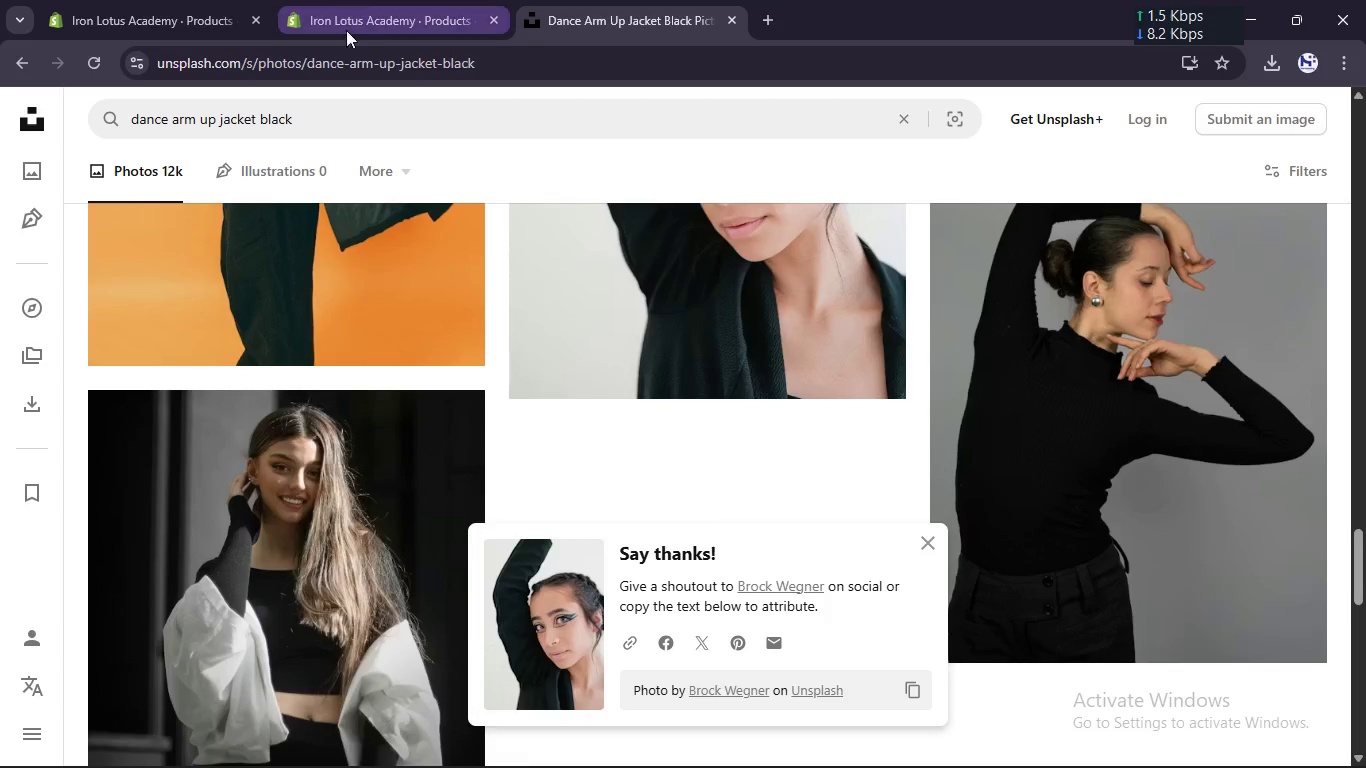 
left_click([356, 130])
 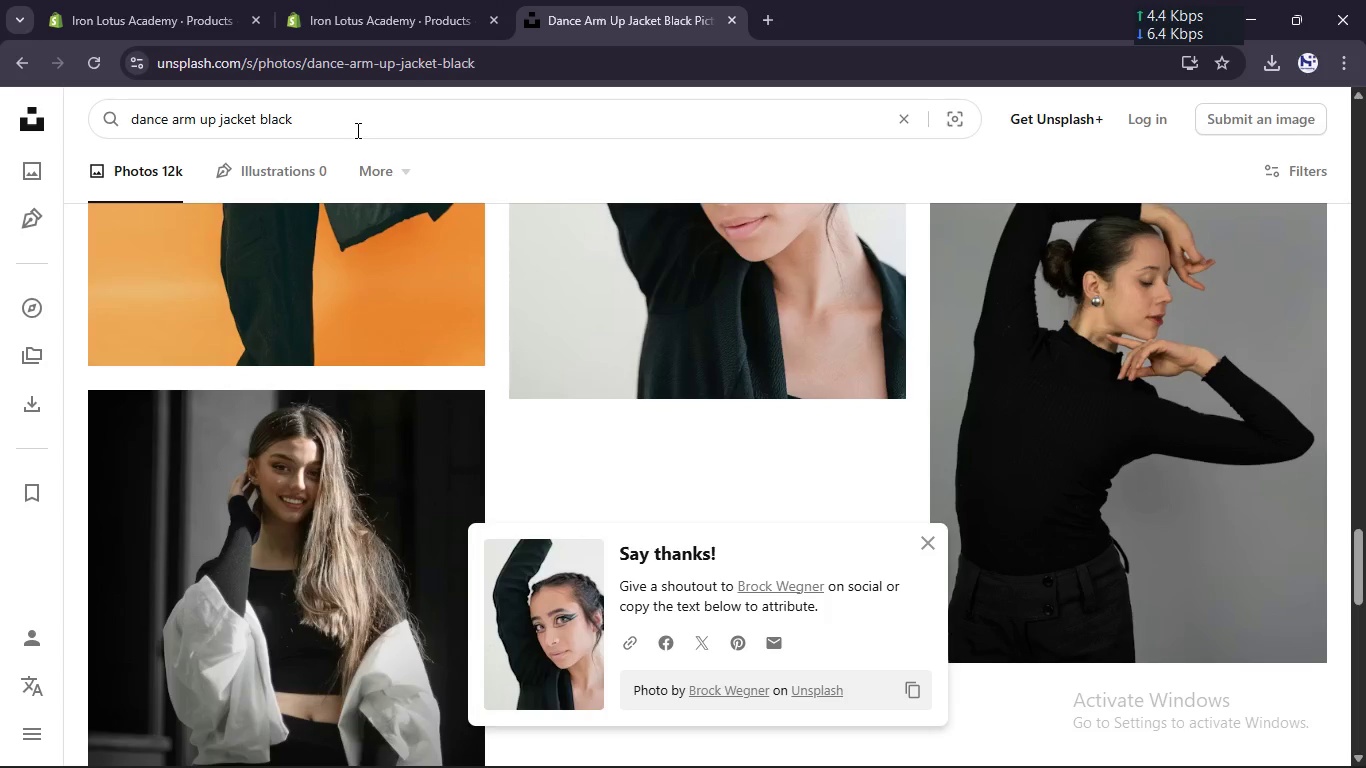 
key(Control+ControlLeft)
 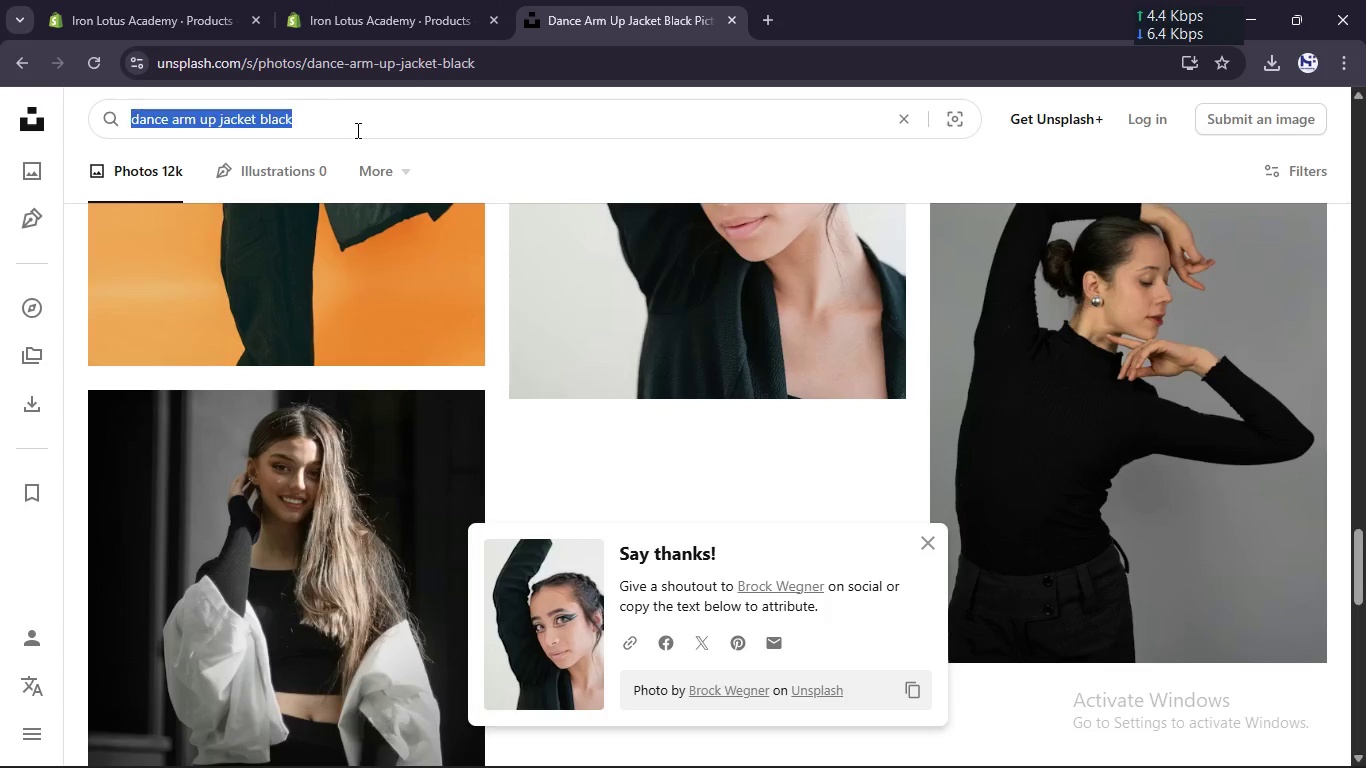 
key(Control+A)
 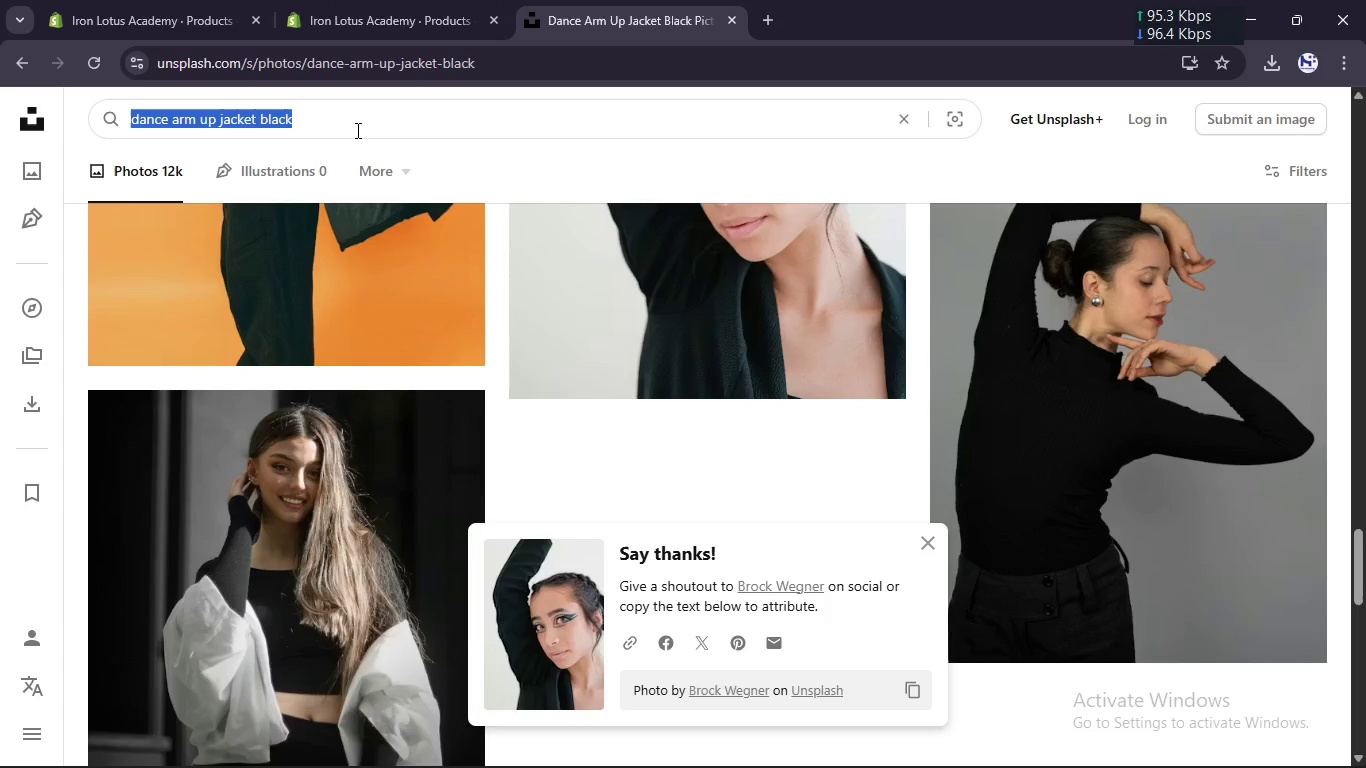 
hold_key(key=G, duration=0.39)
 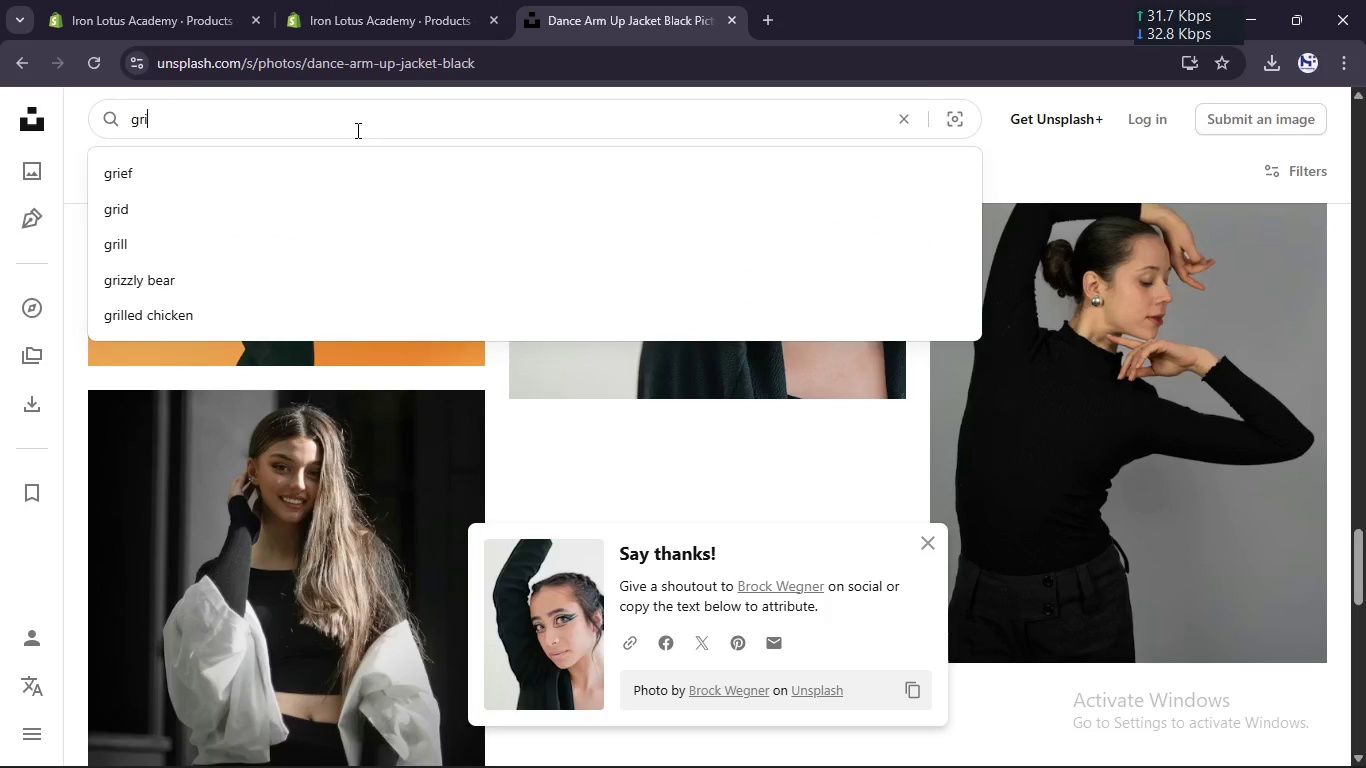 
type(rip sokcs yoga na)
key(Backspace)
type(on slip)
 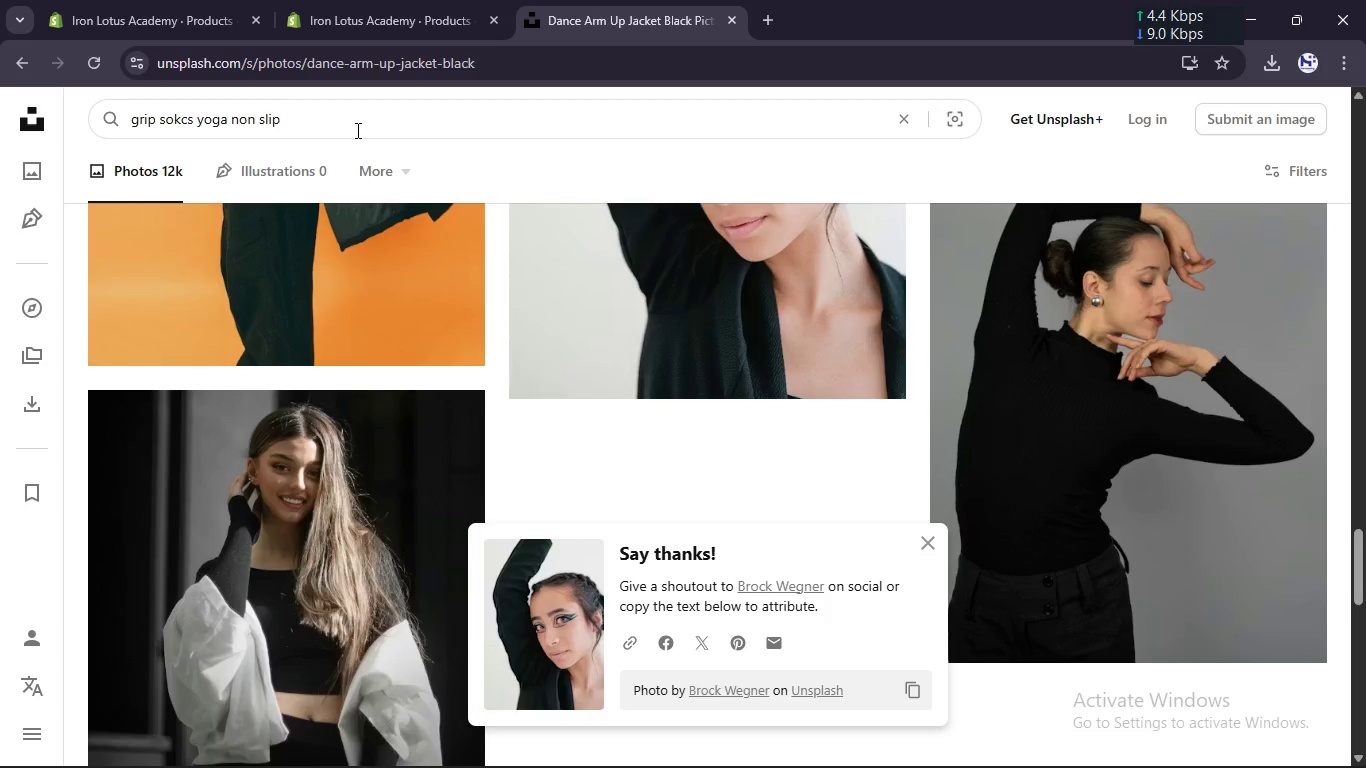 
key(Enter)
 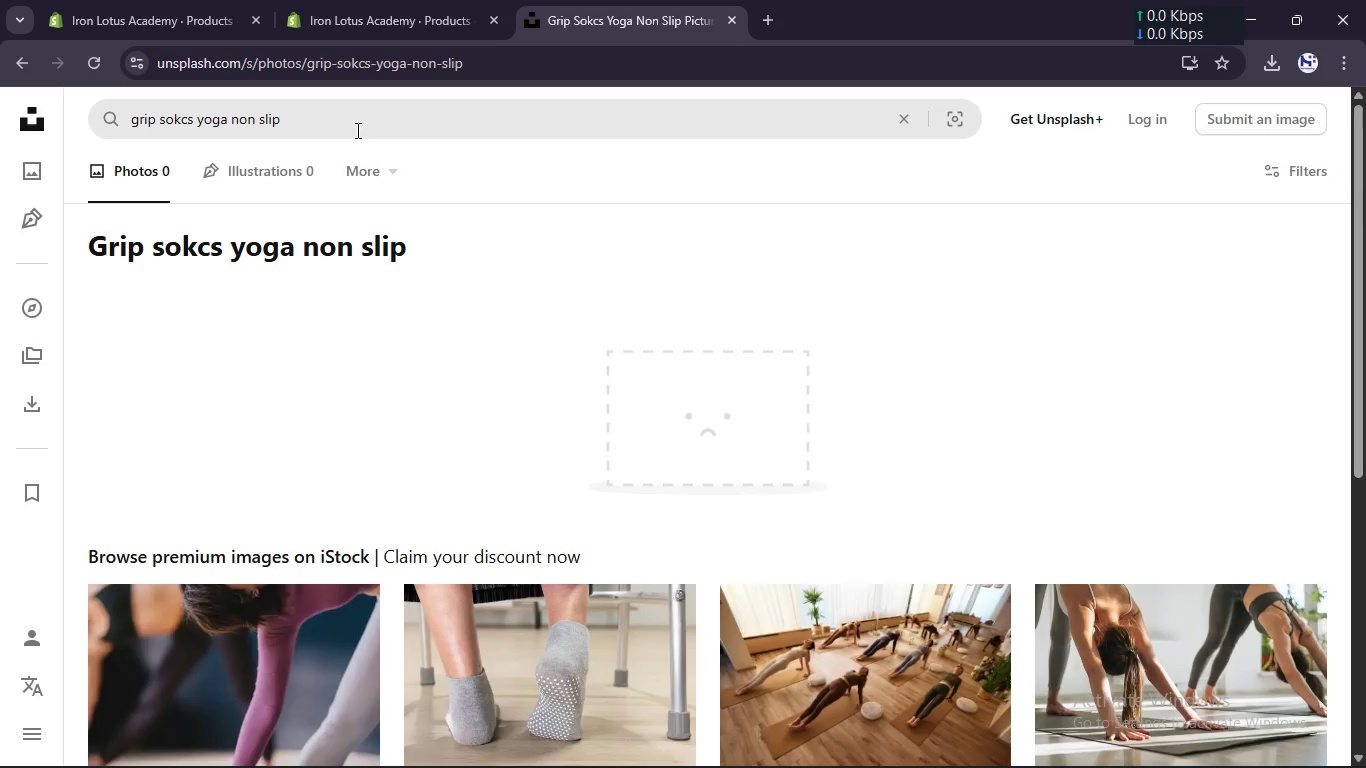 
wait(7.03)
 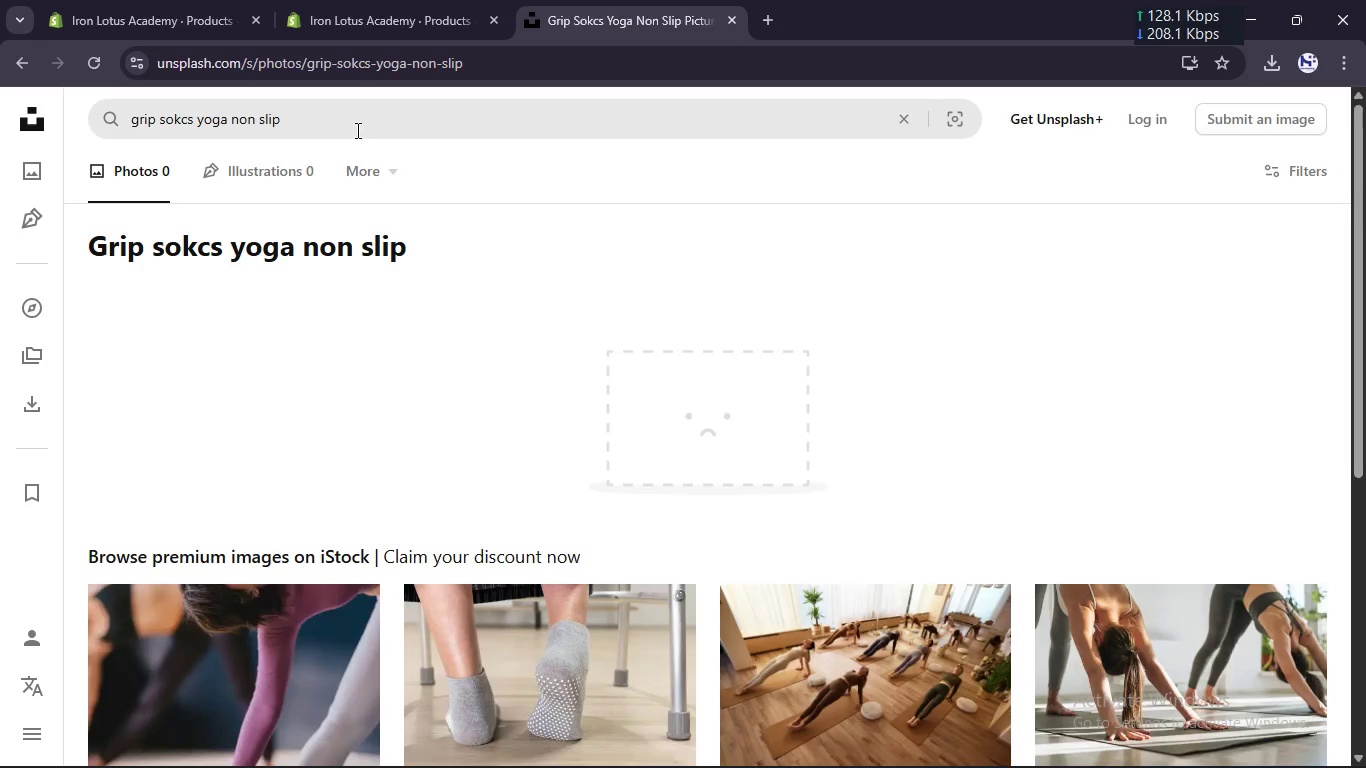 
left_click([131, 120])
 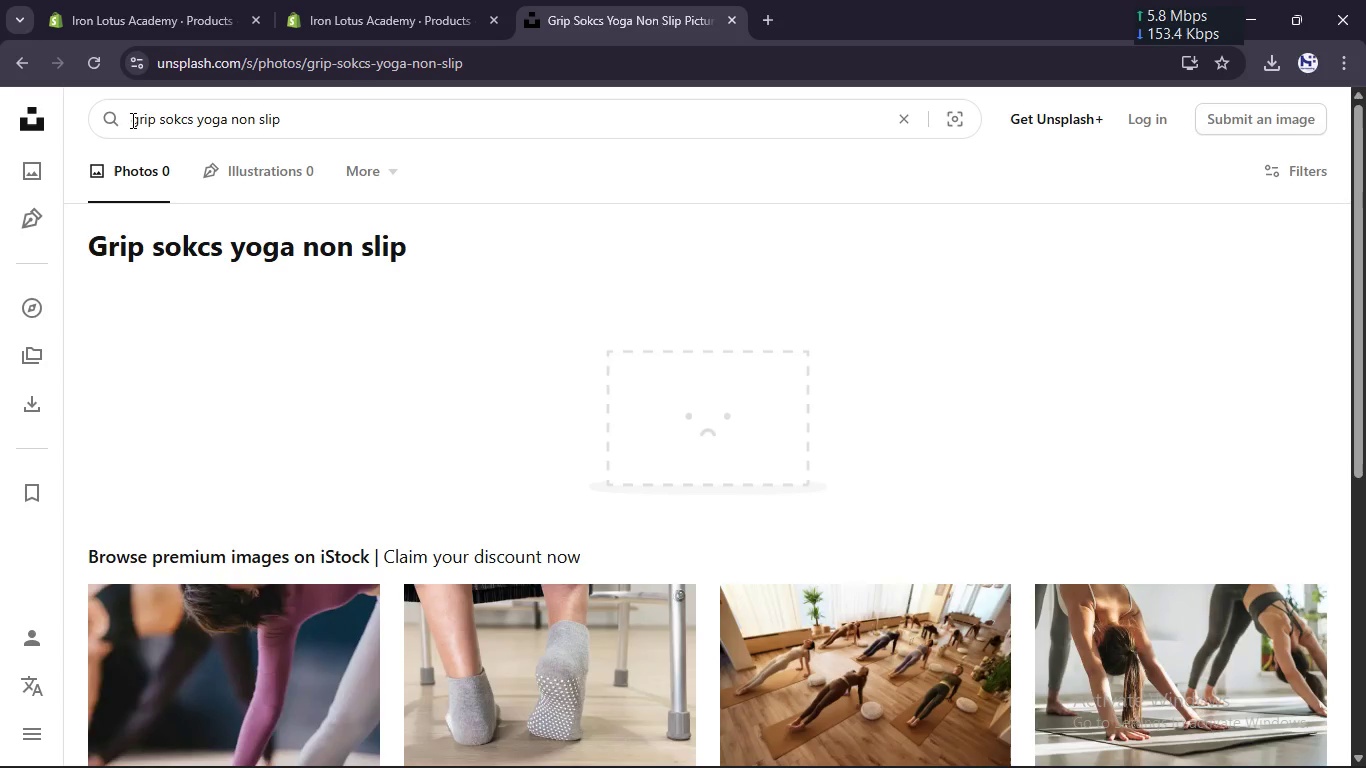 
type(dane )
 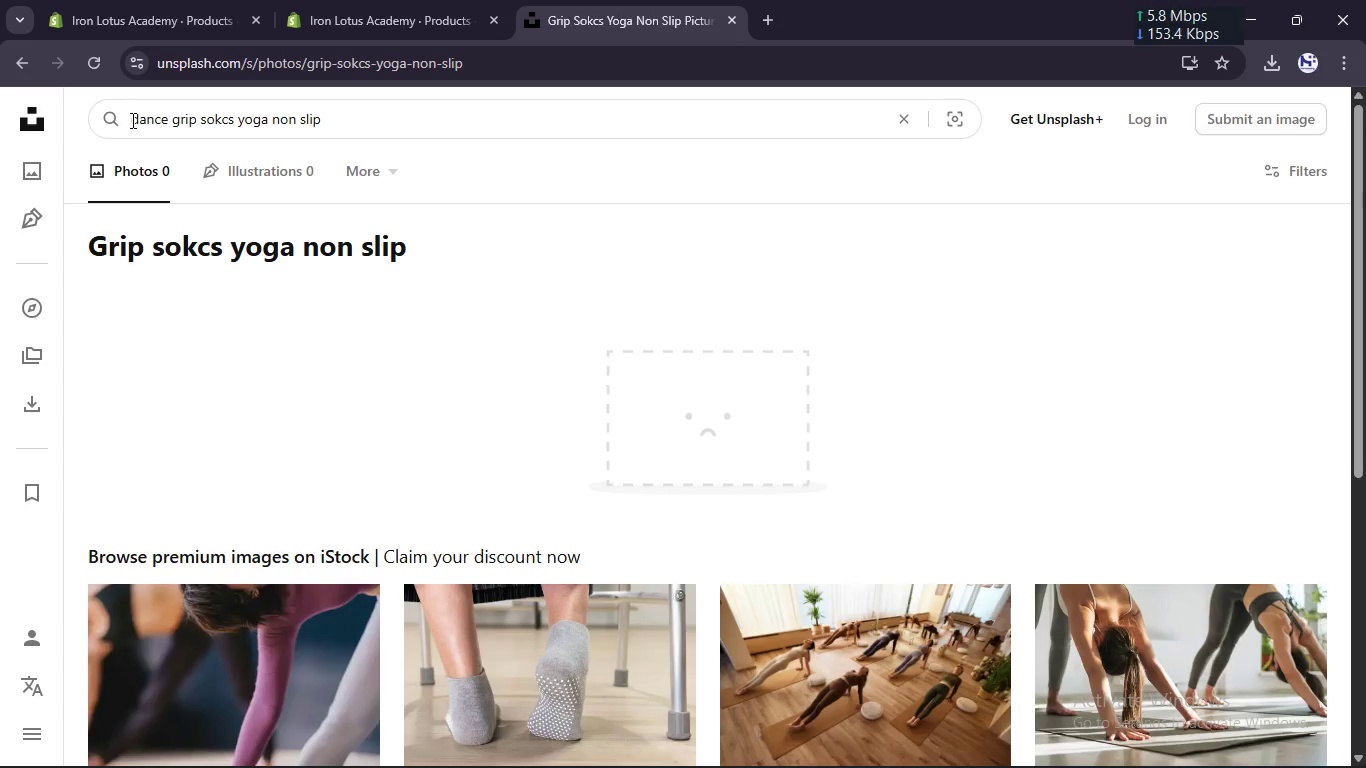 
hold_key(key=C, duration=0.33)
 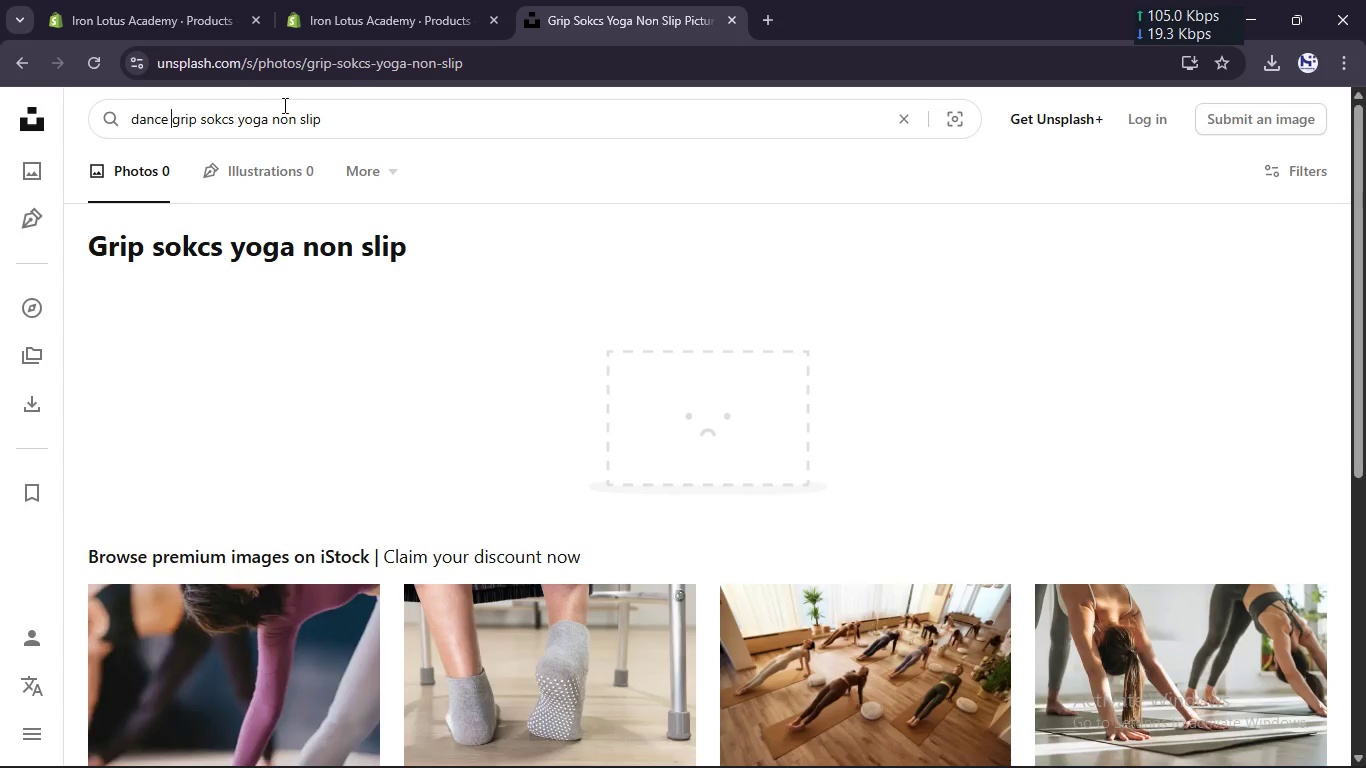 
left_click([328, 116])
 